 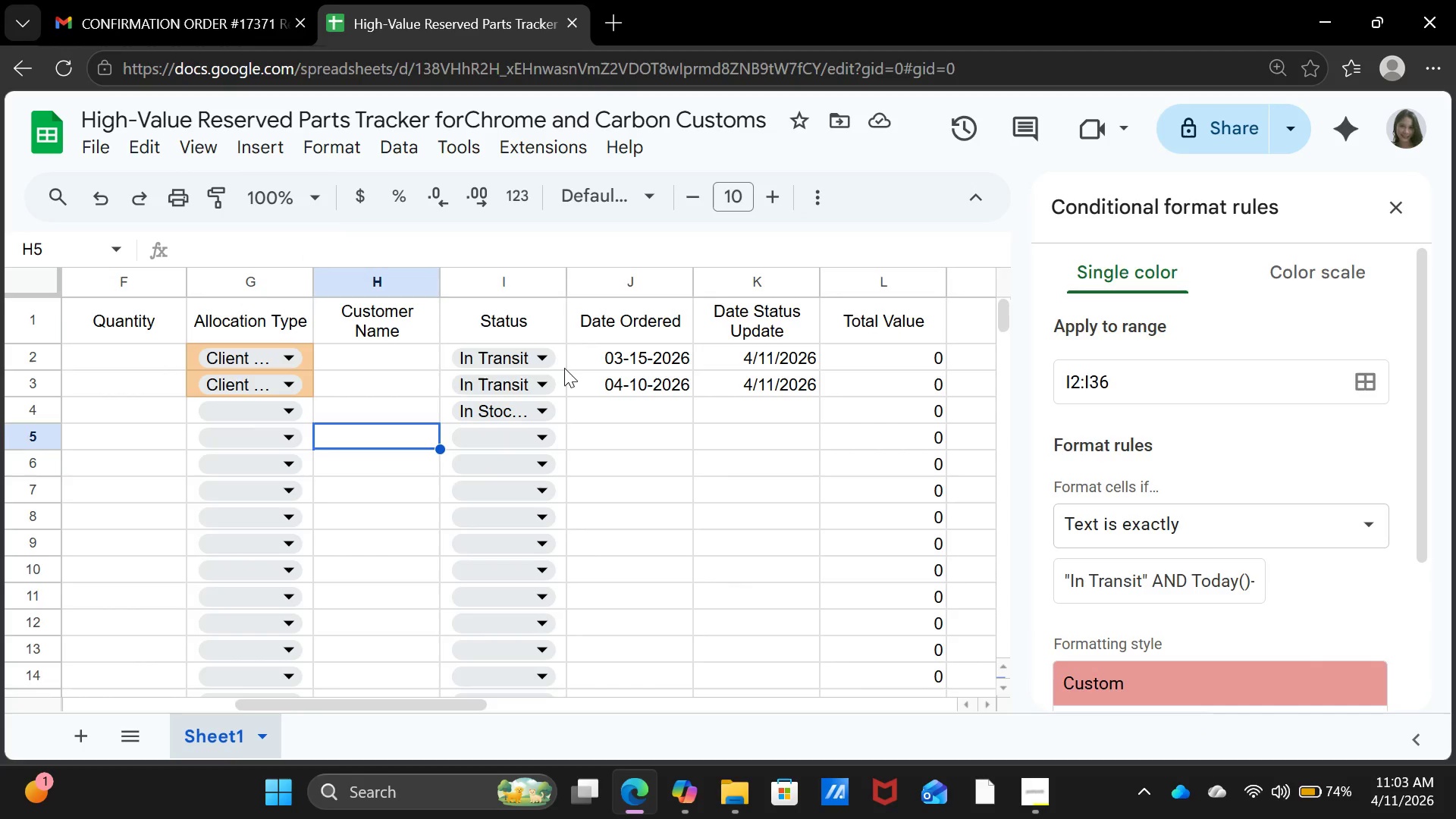 
double_click([679, 353])
 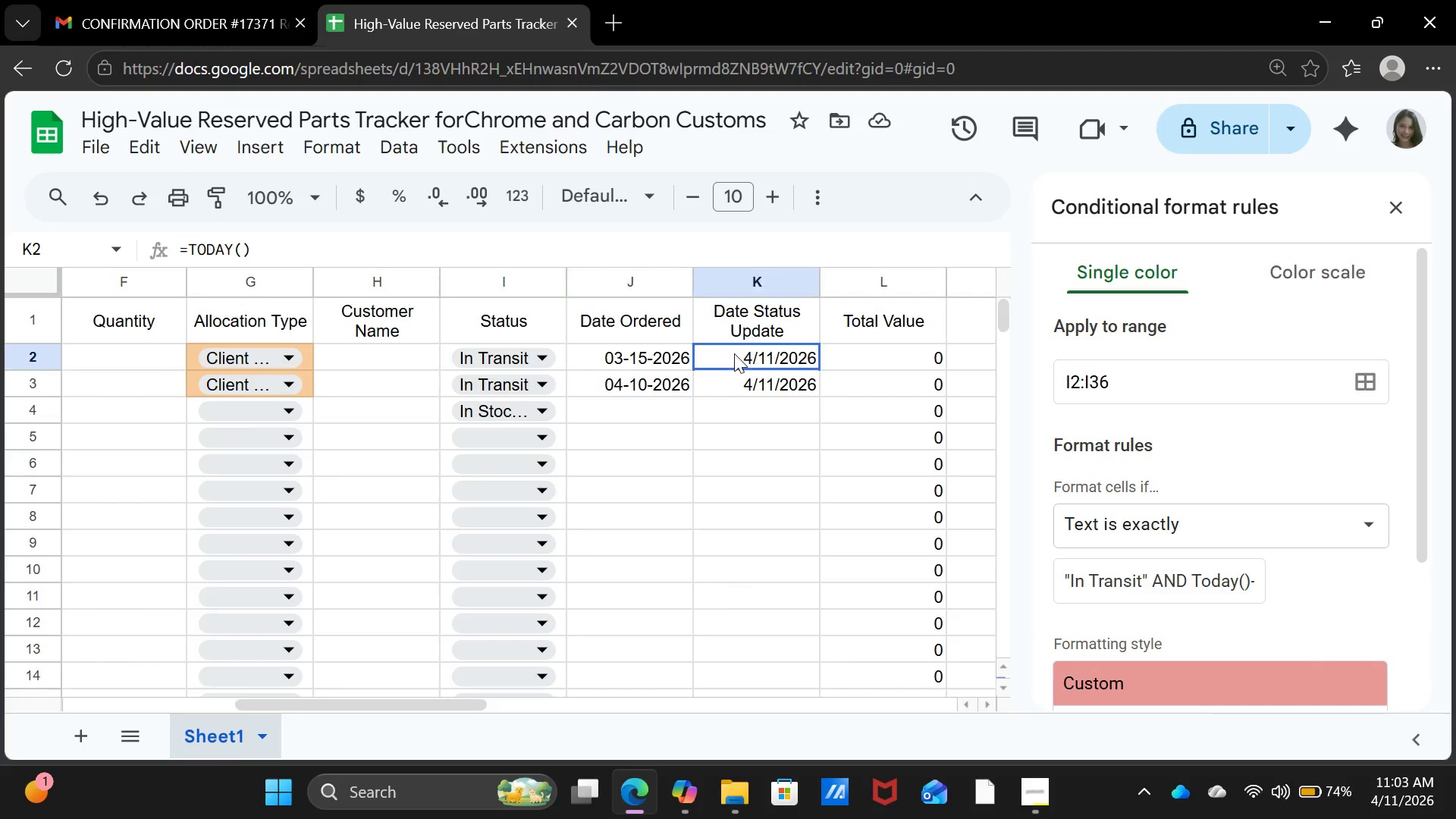 
triple_click([734, 353])
 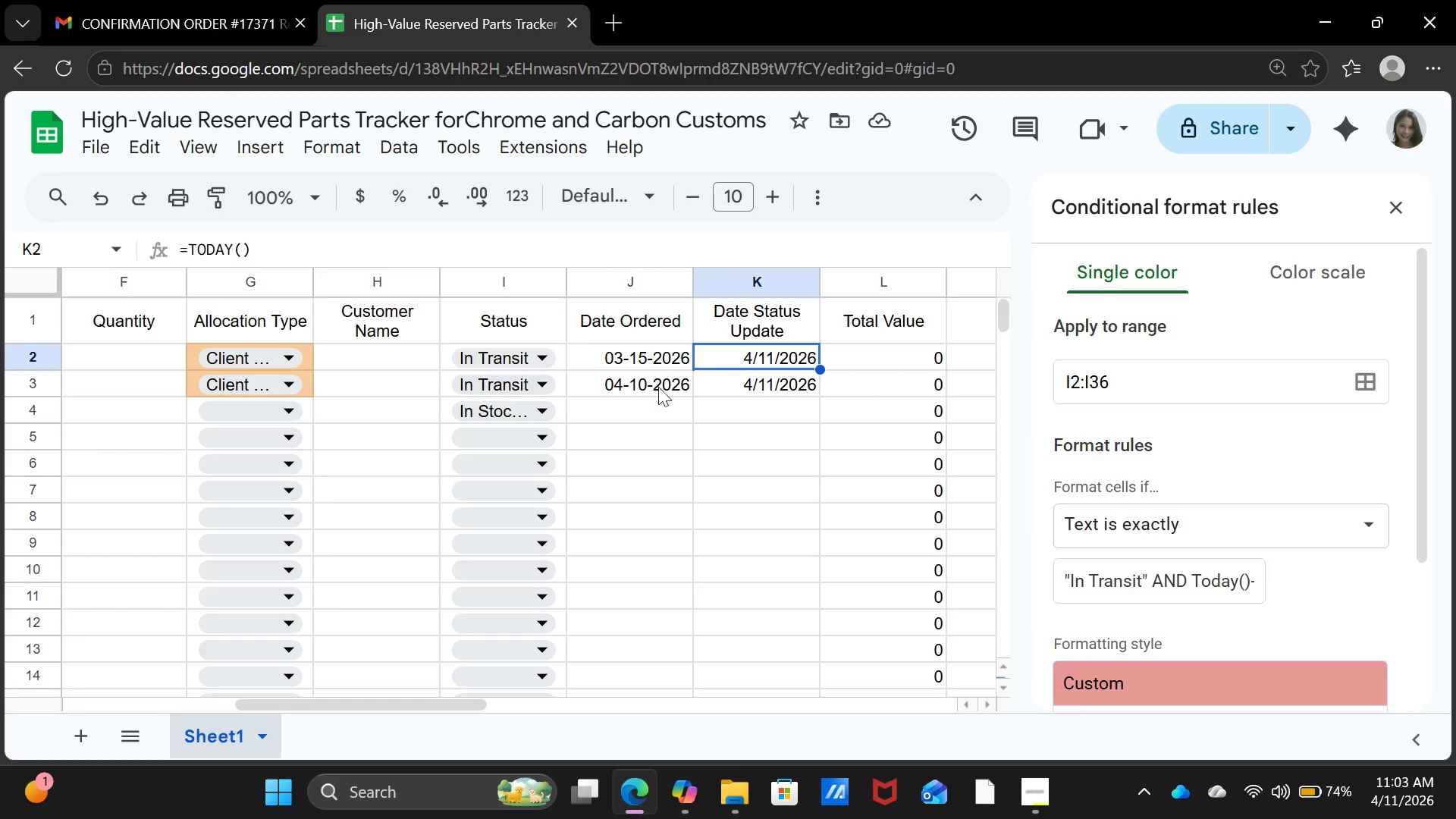 
left_click_drag(start_coordinate=[661, 383], to_coordinate=[665, 378])
 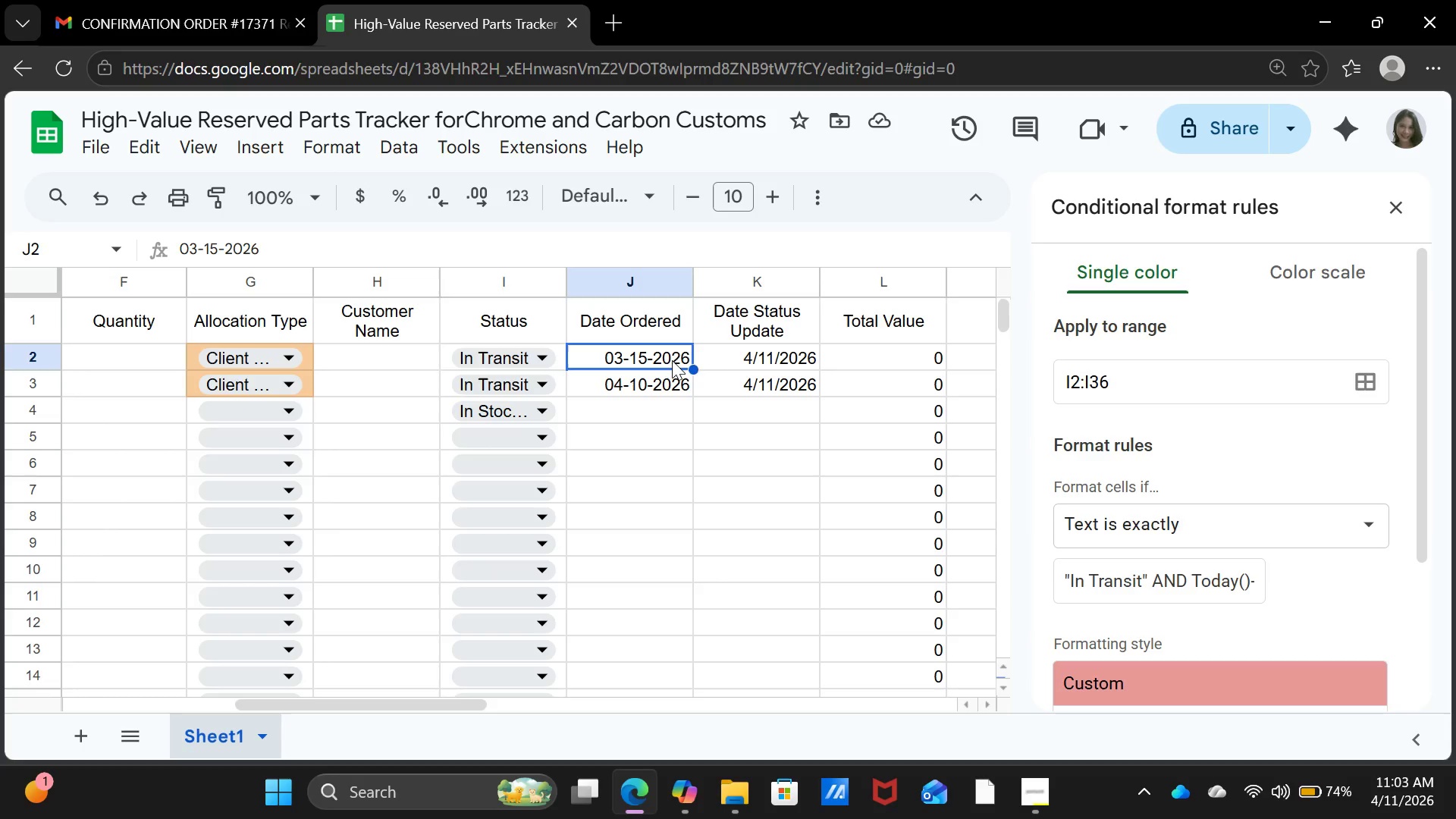 
double_click([672, 360])
 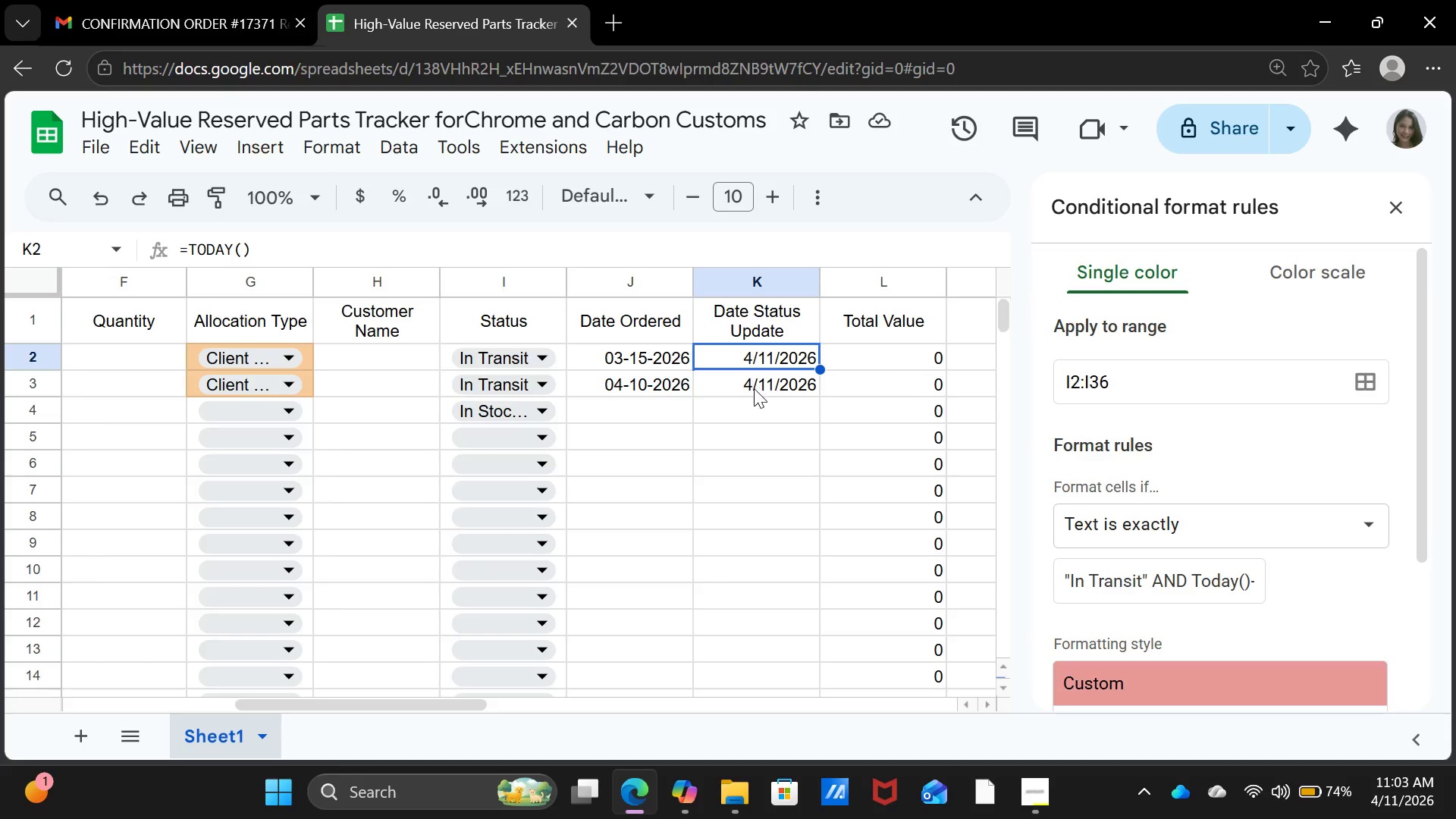 
triple_click([754, 391])
 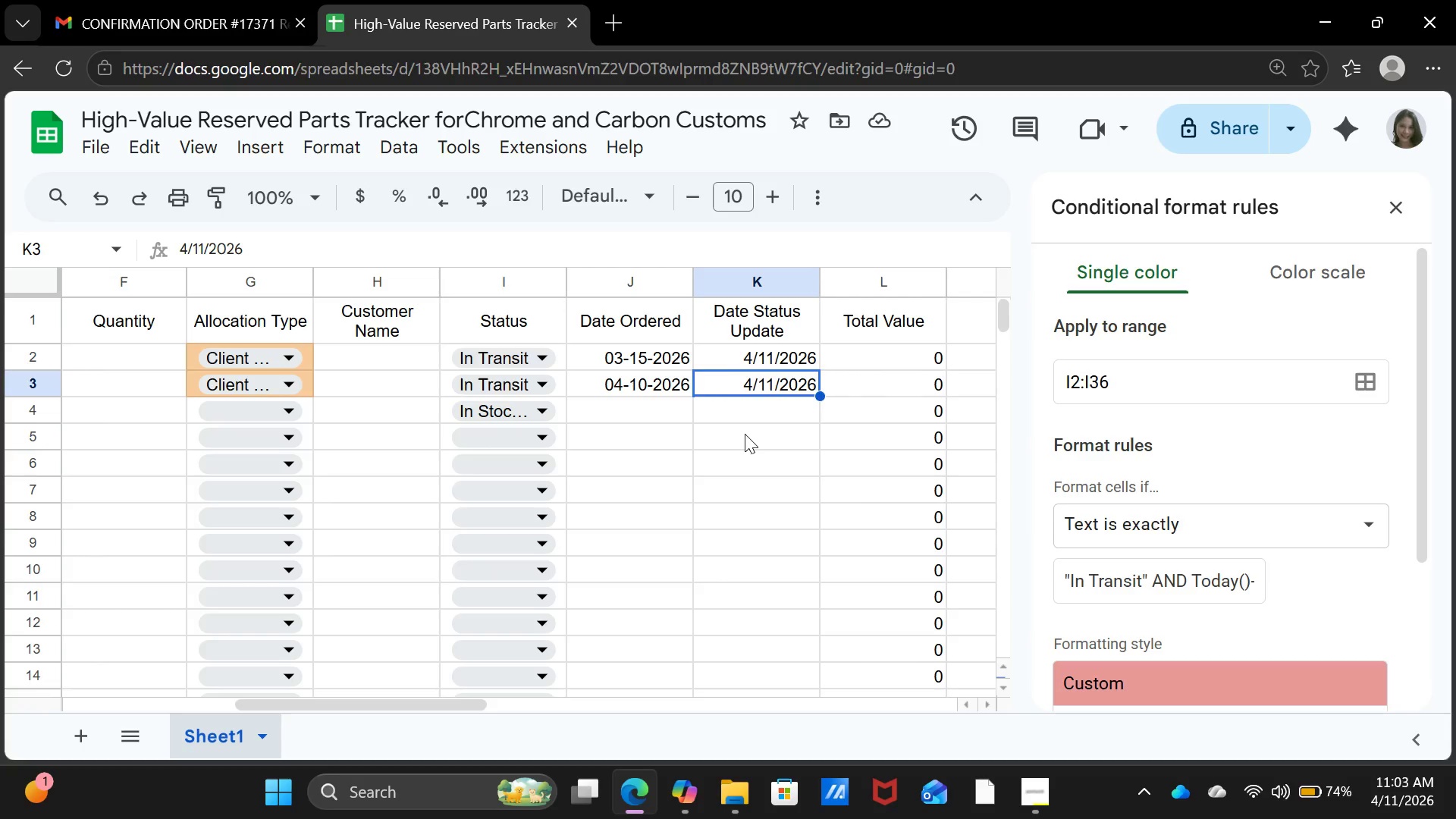 
left_click([745, 436])
 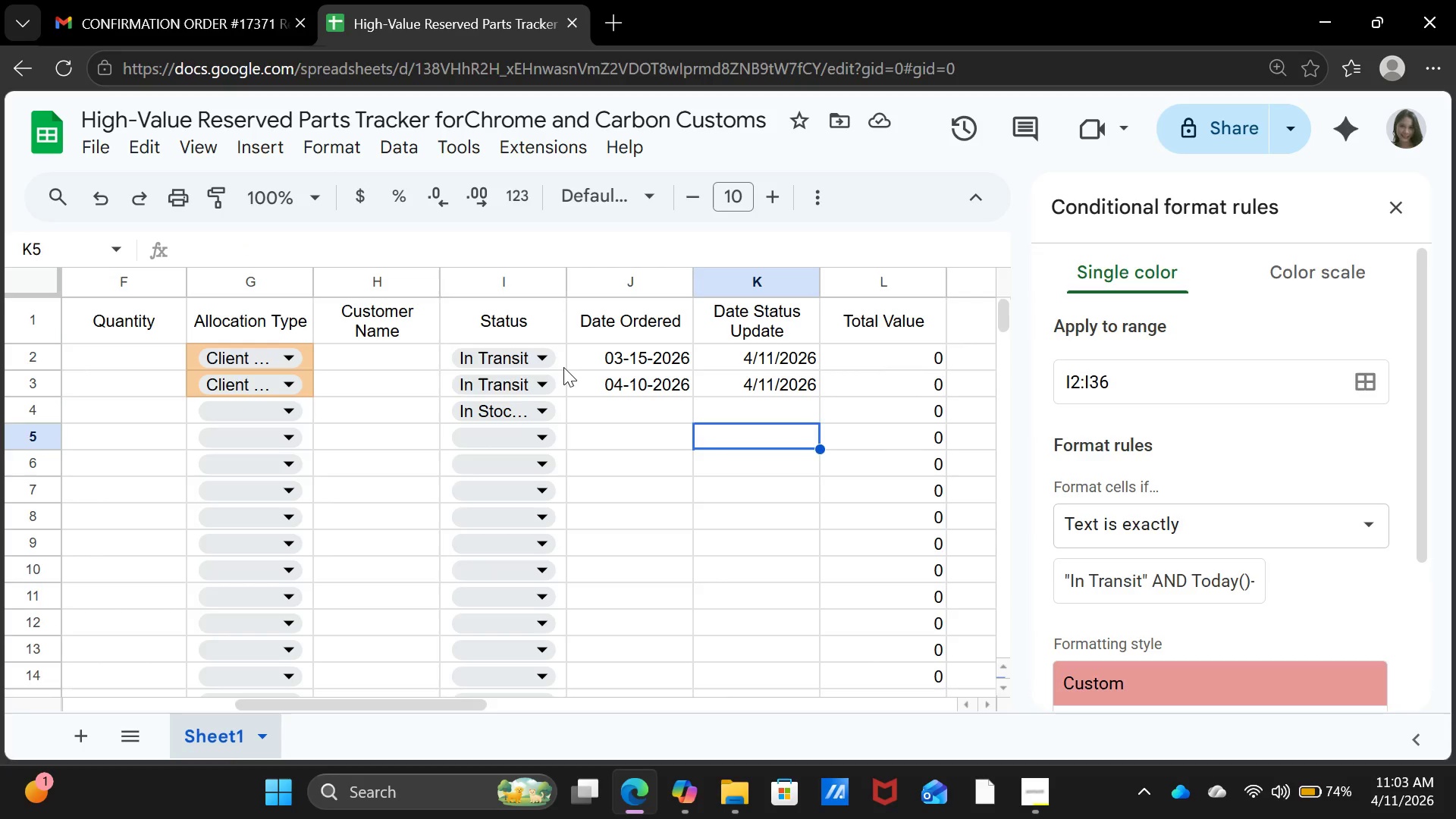 
left_click([563, 366])
 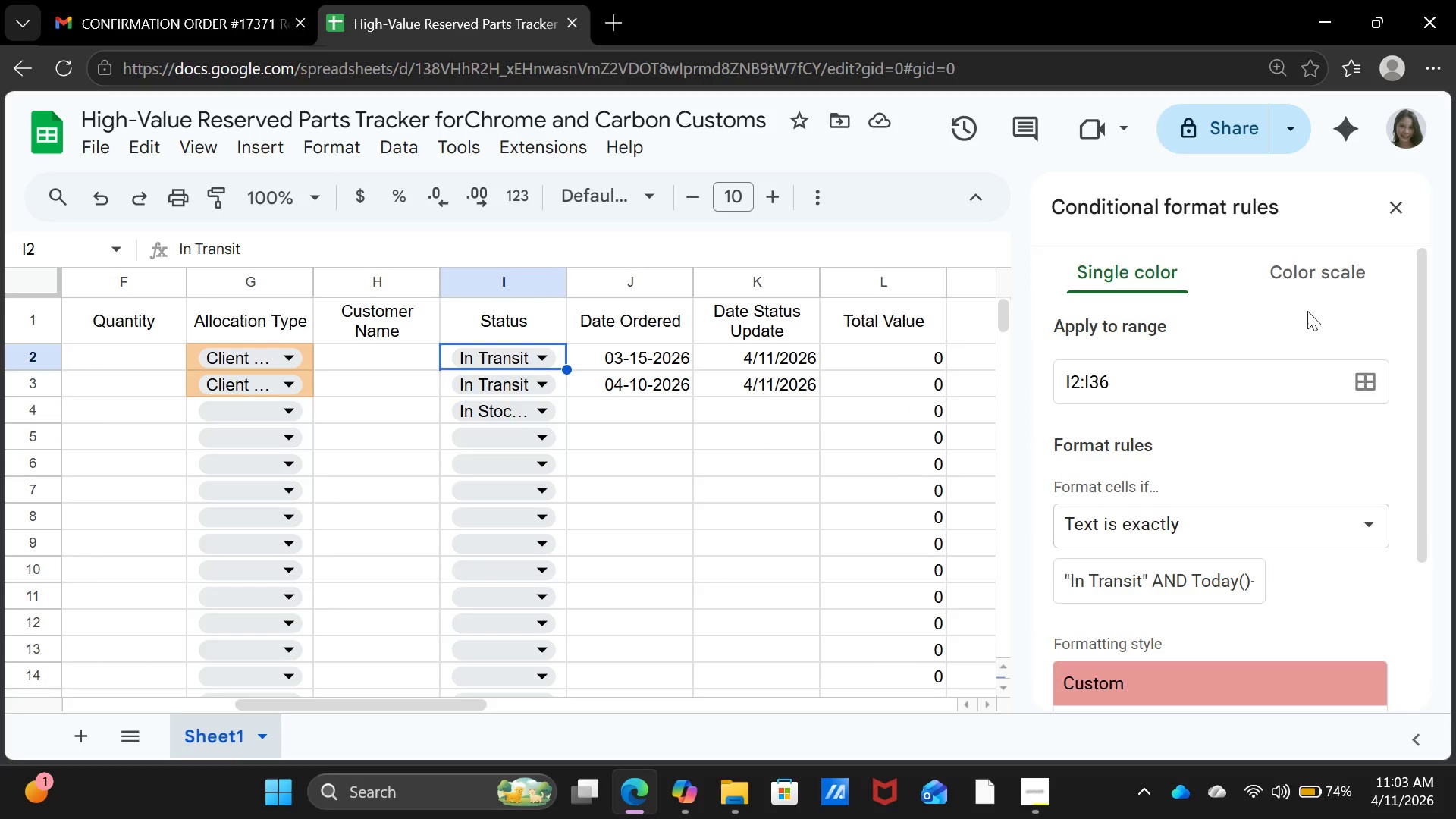 
left_click([1389, 199])
 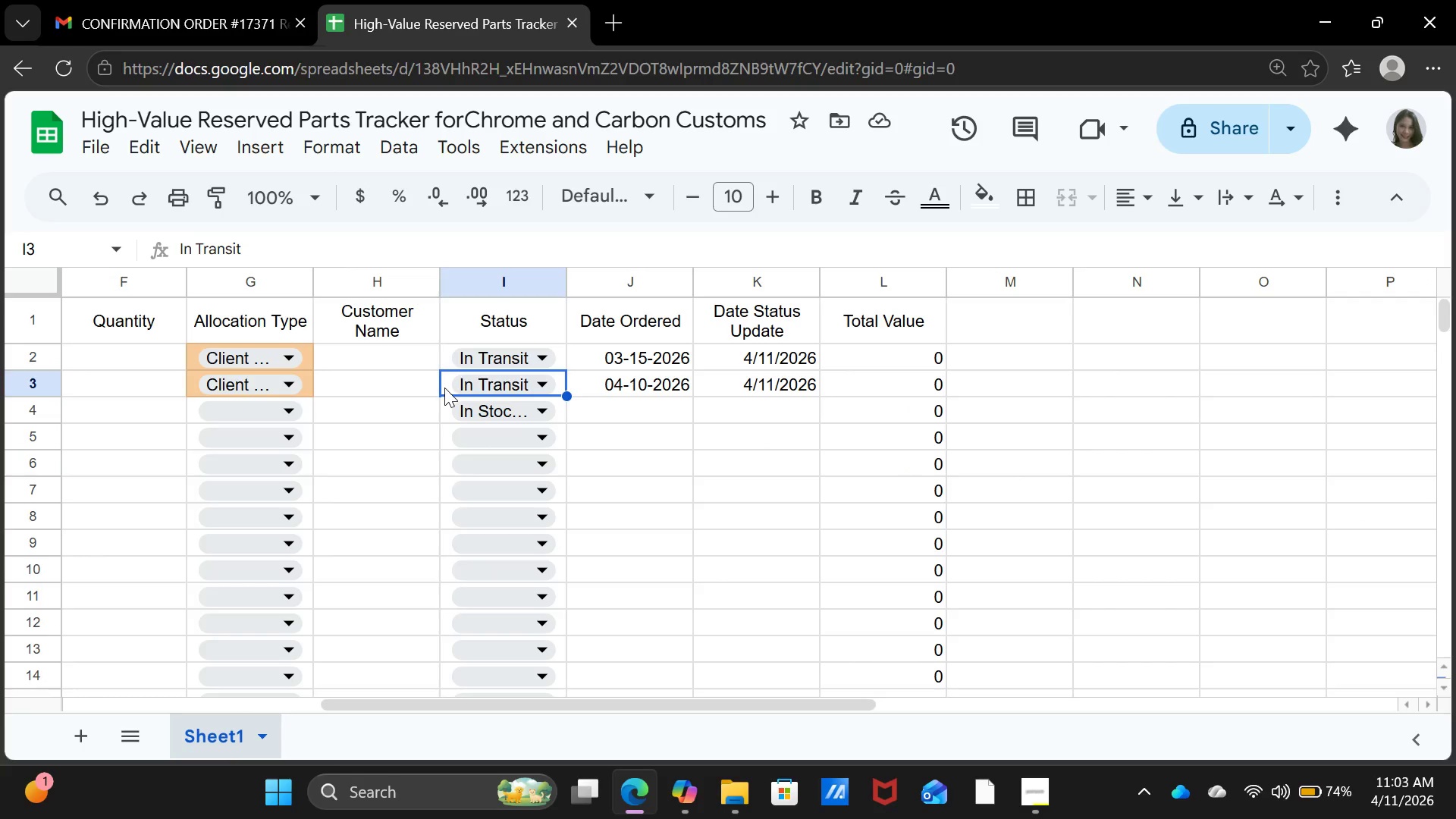 
left_click([588, 364])
 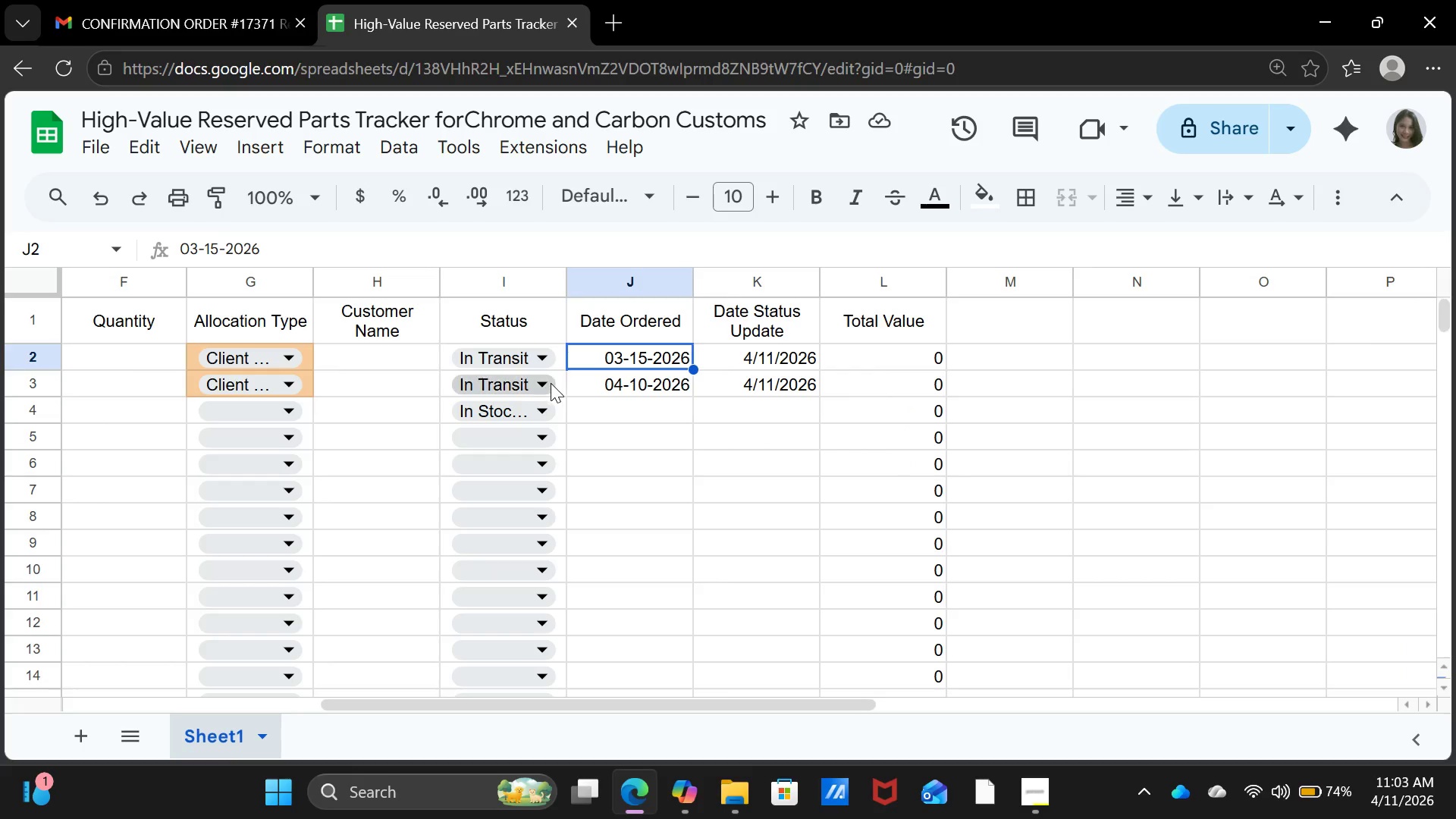 
left_click([551, 383])
 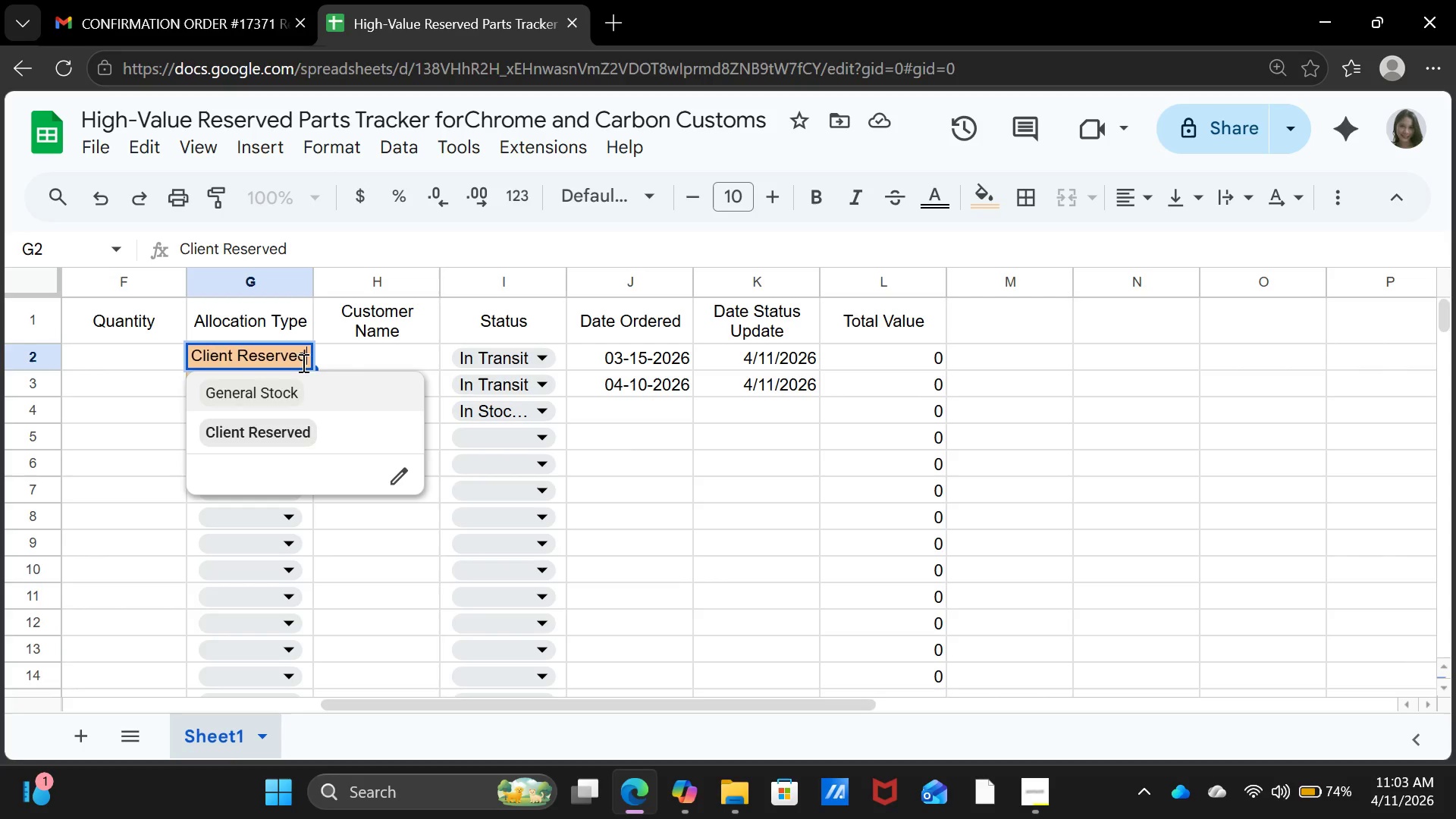 
left_click([381, 603])
 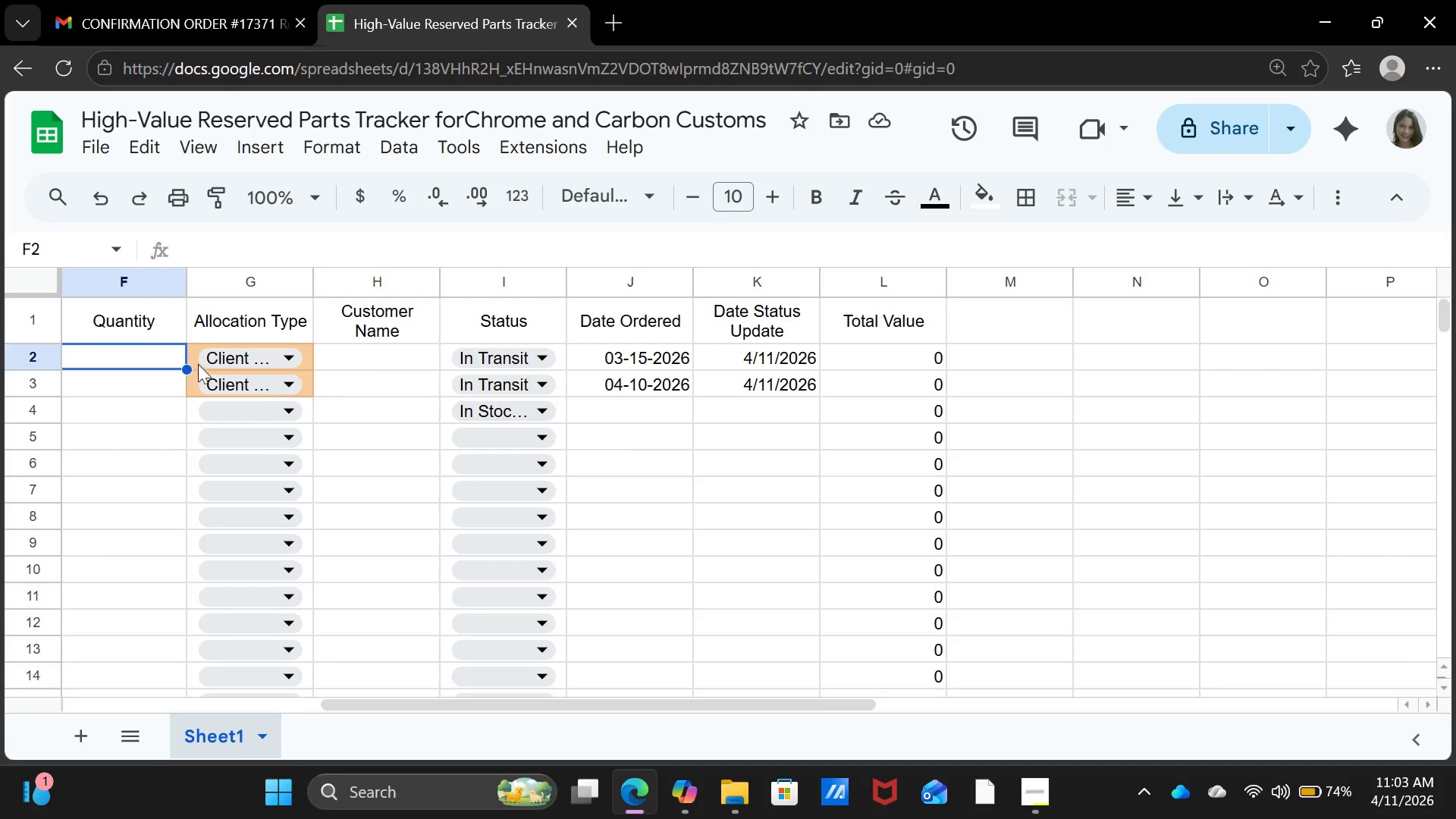 
left_click([192, 364])
 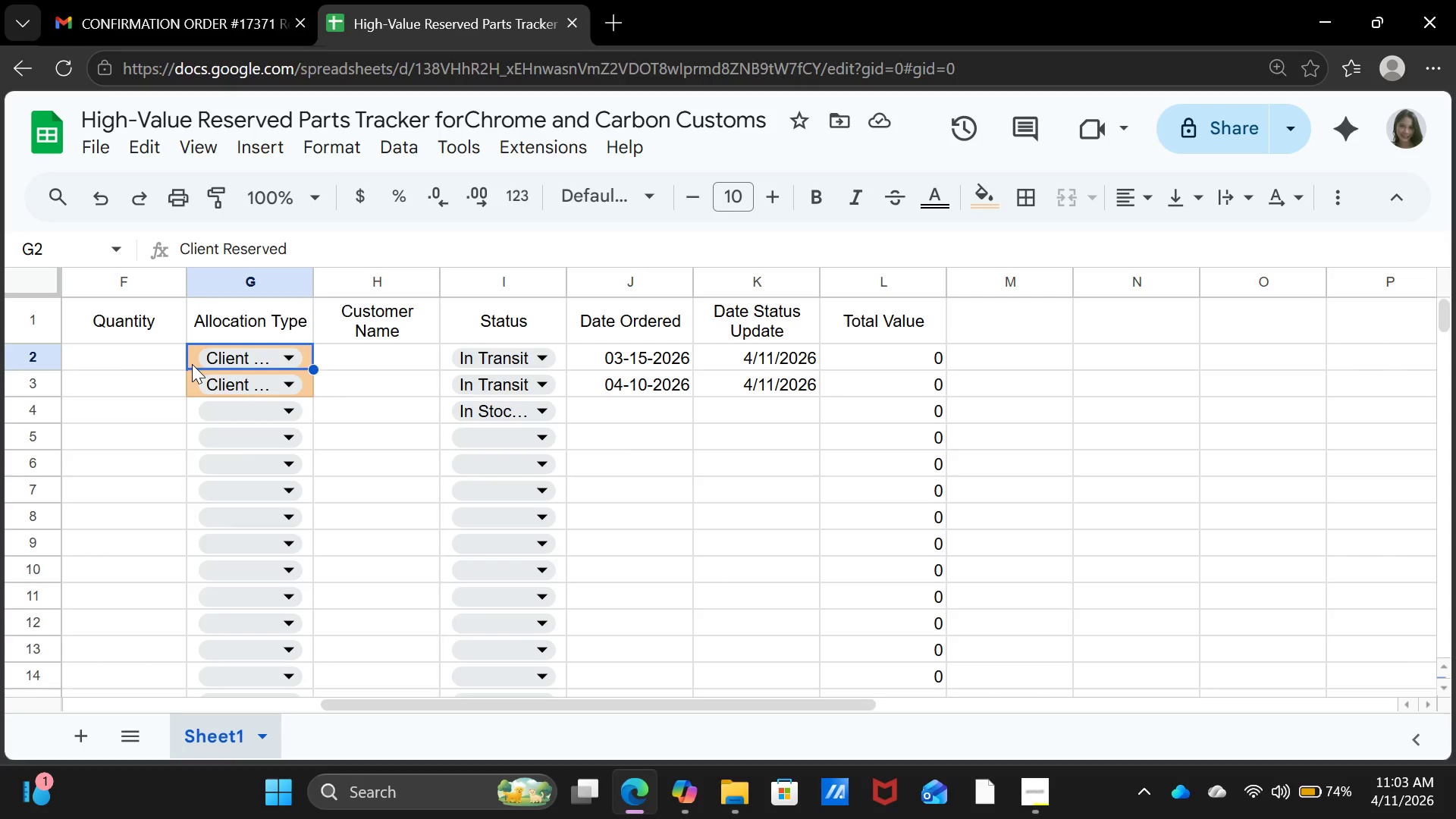 
right_click([192, 364])
 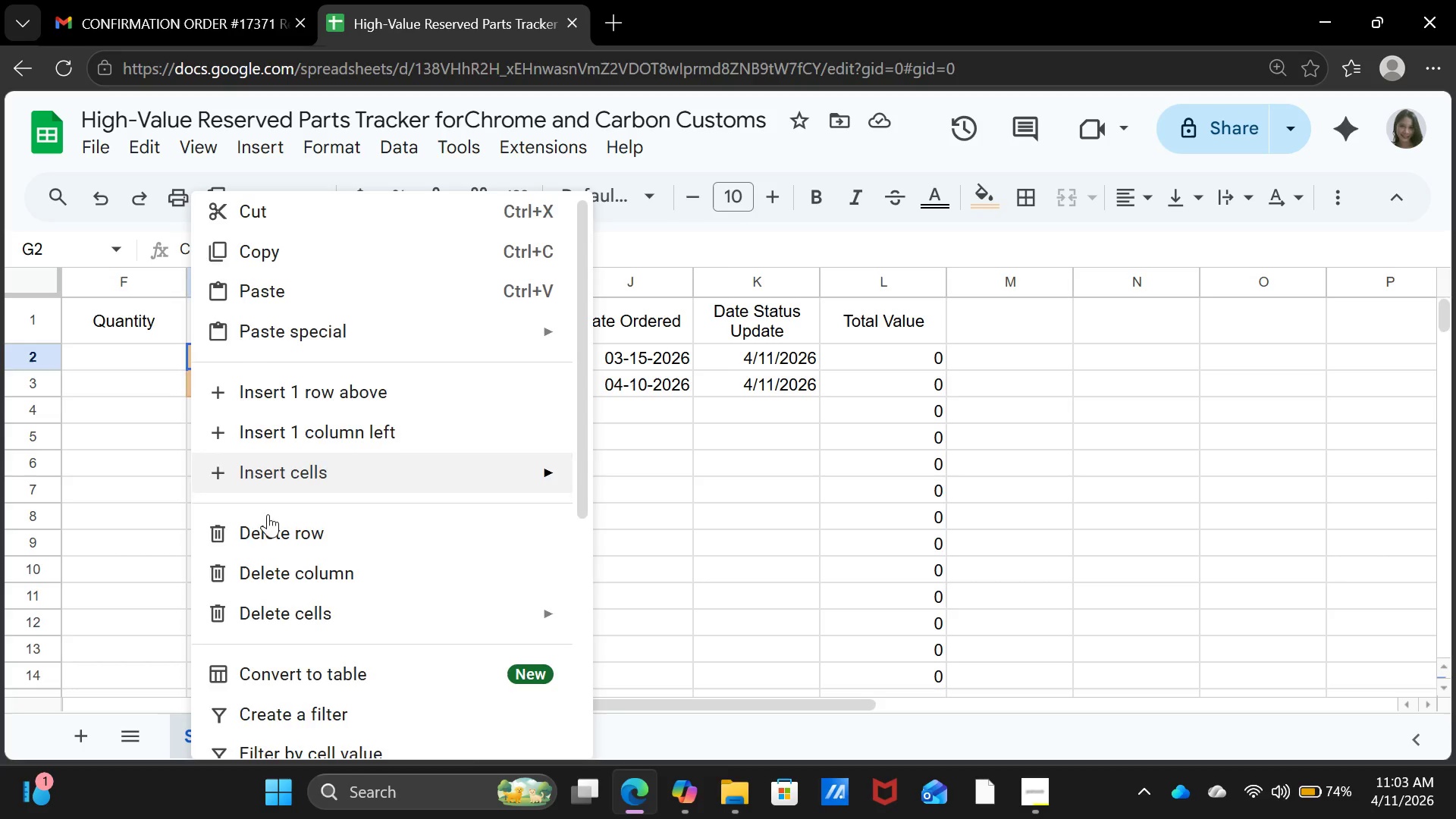 
scroll: coordinate [293, 567], scroll_direction: down, amount: 6.0
 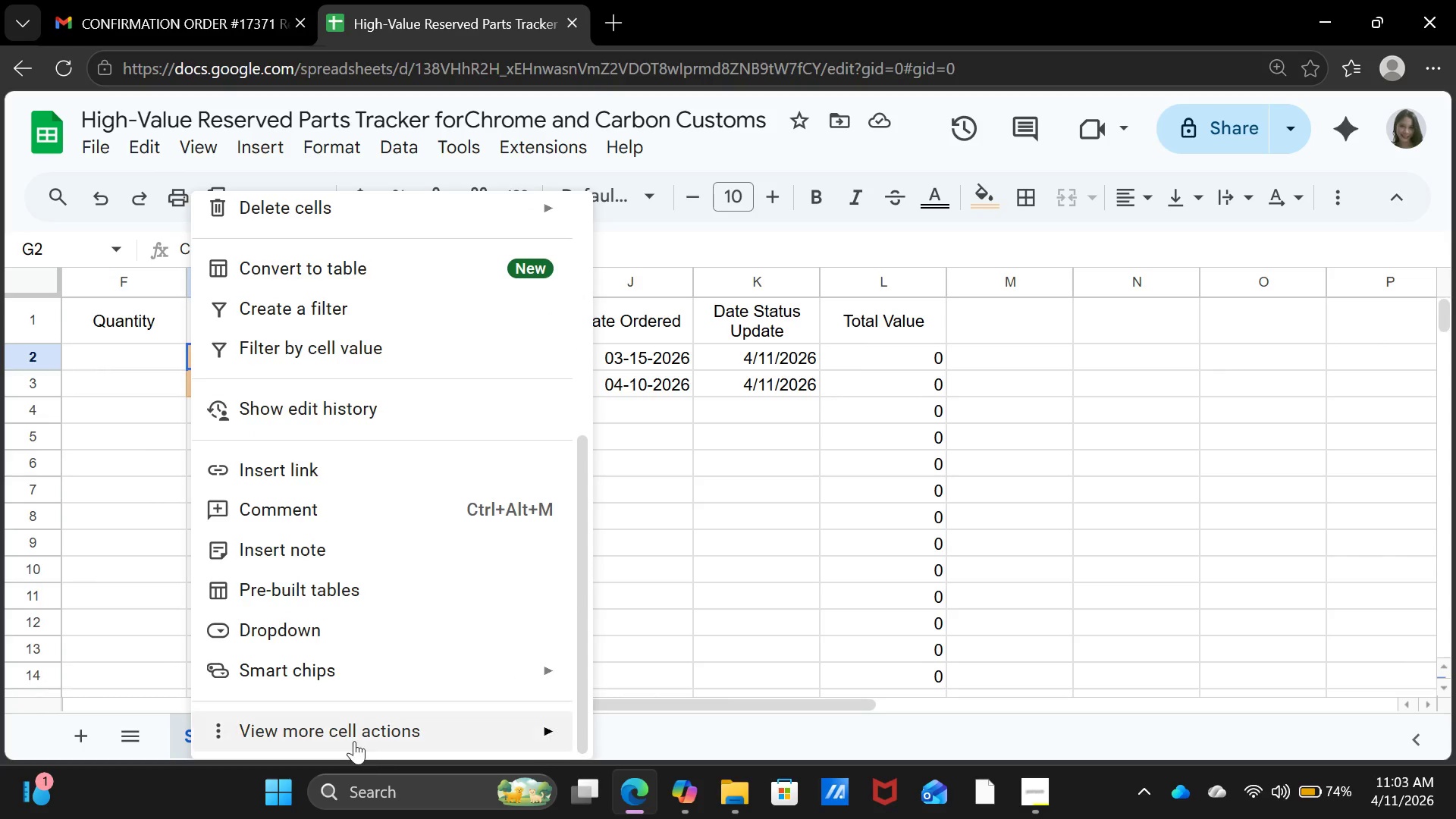 
left_click([354, 741])
 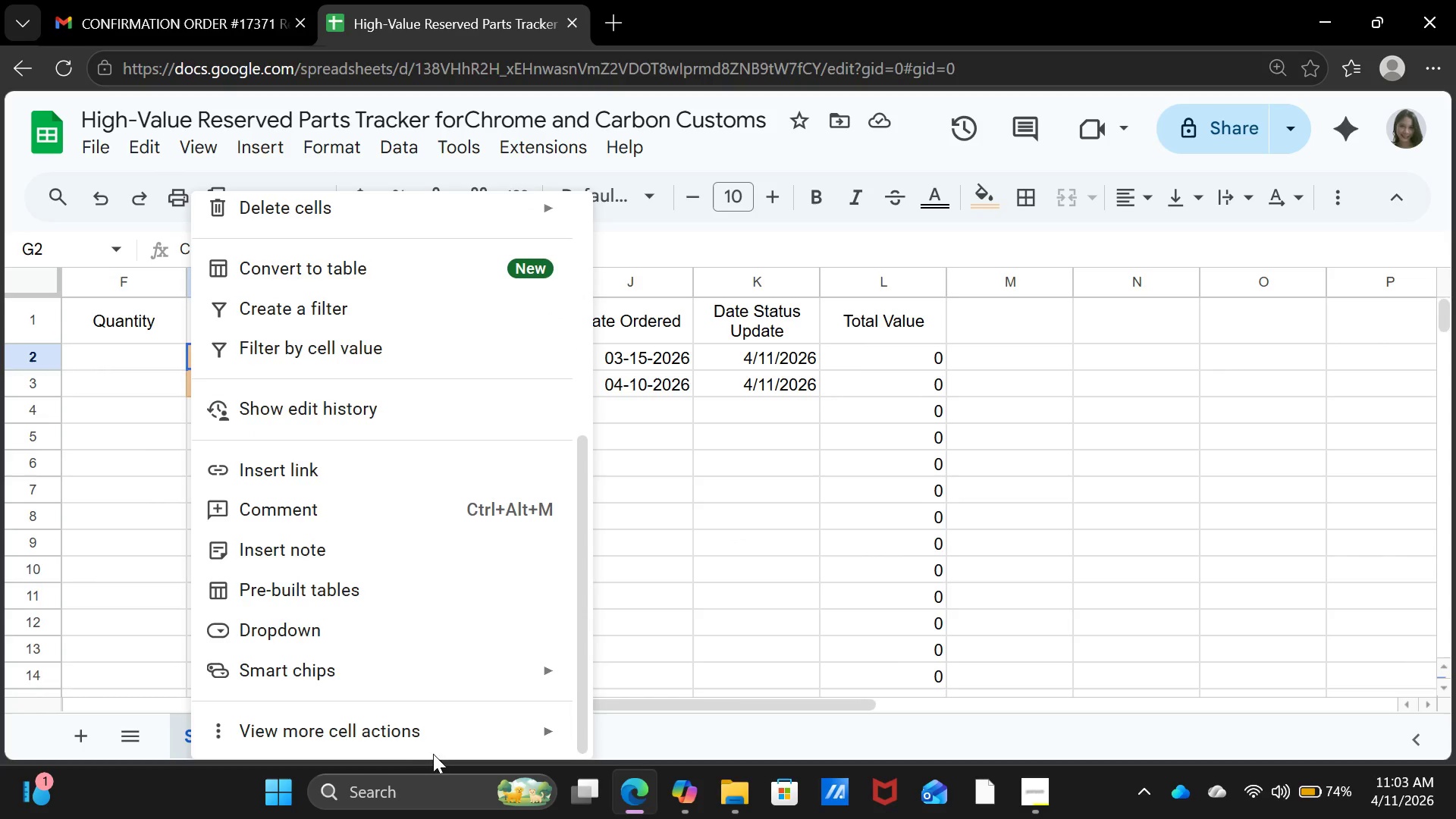 
left_click([442, 737])
 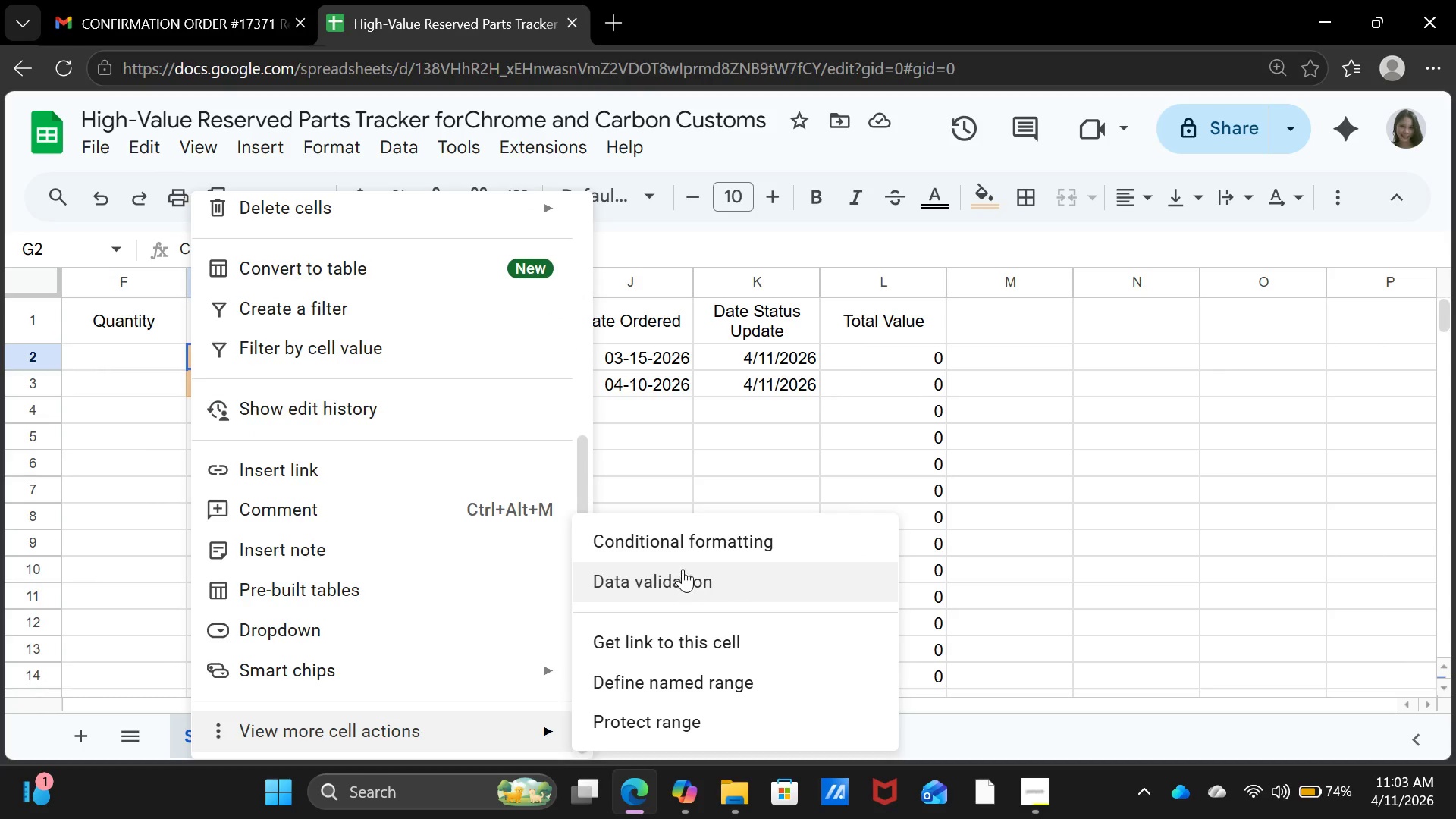 
left_click([695, 541])
 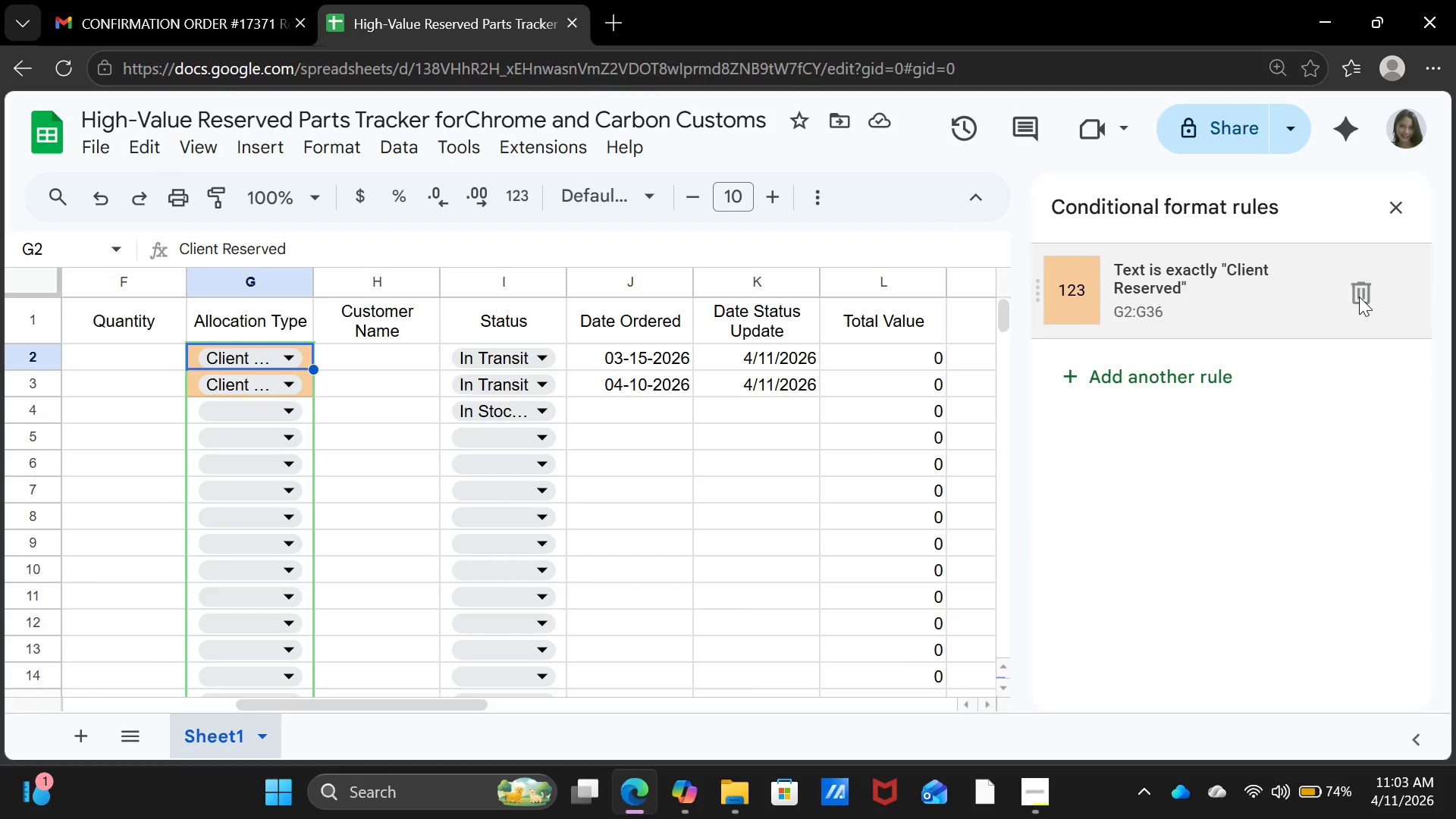 
left_click([1358, 297])
 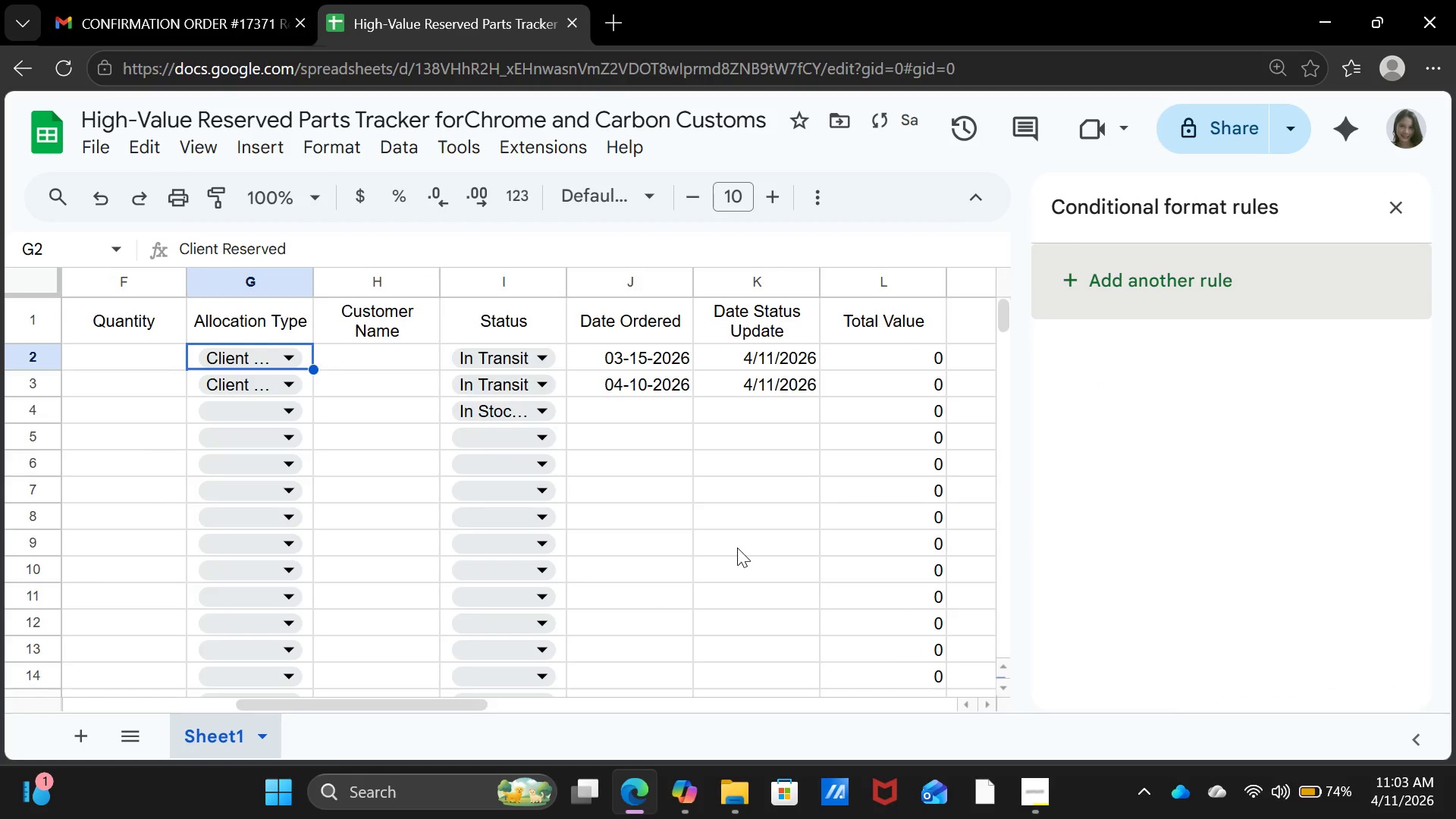 
left_click([737, 548])
 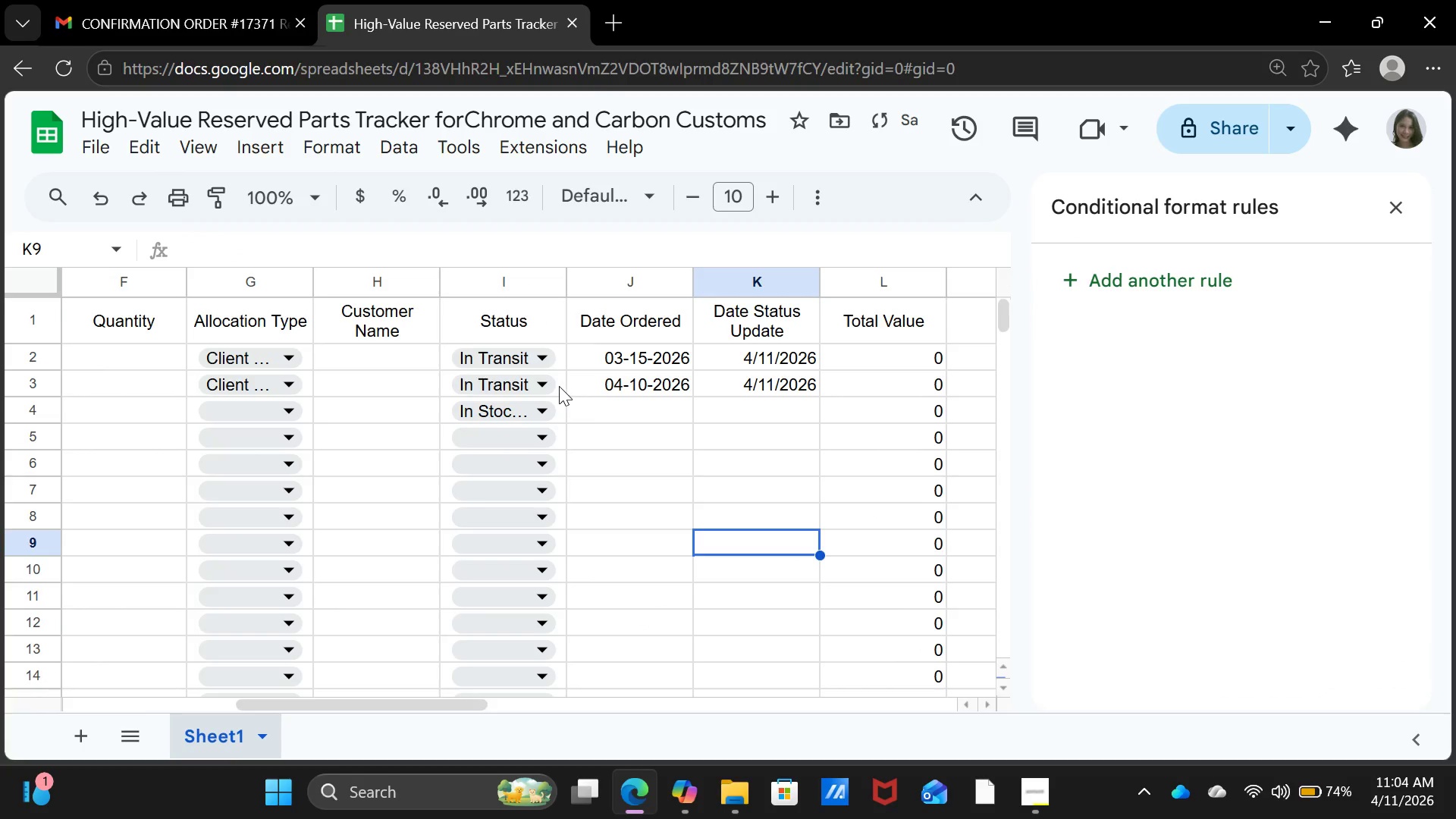 
left_click([559, 386])
 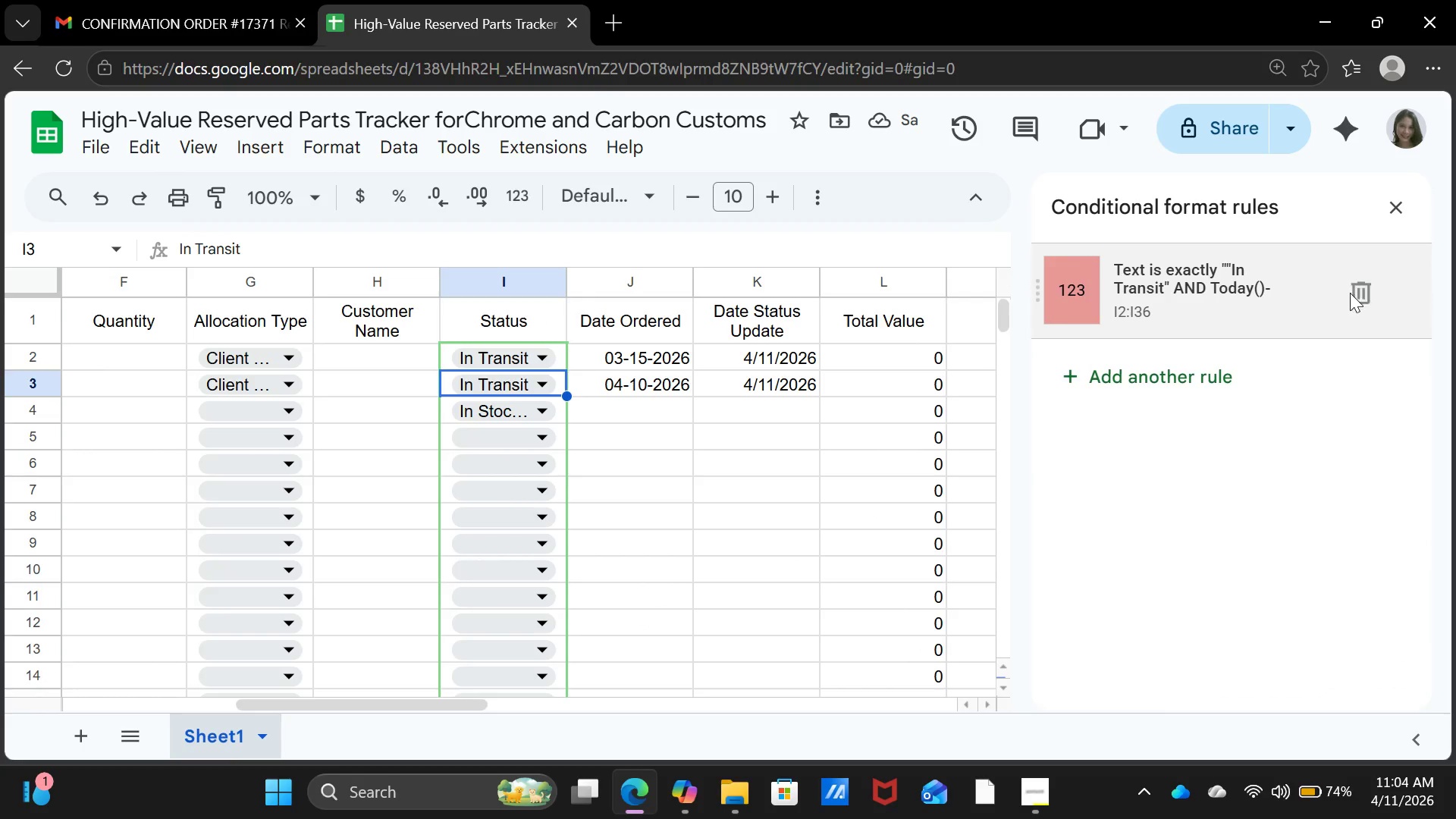 
left_click([1363, 292])
 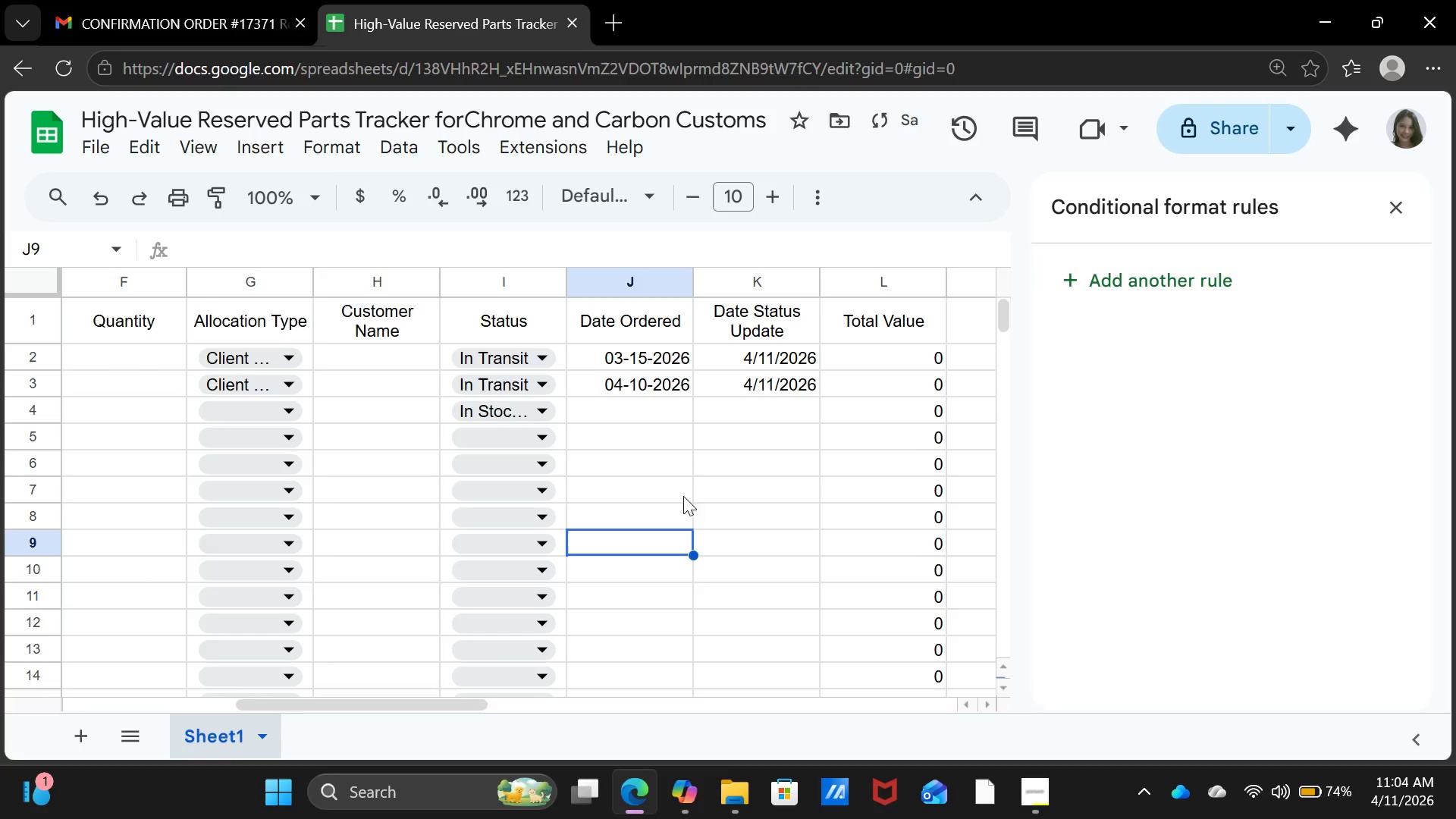 
double_click([676, 463])
 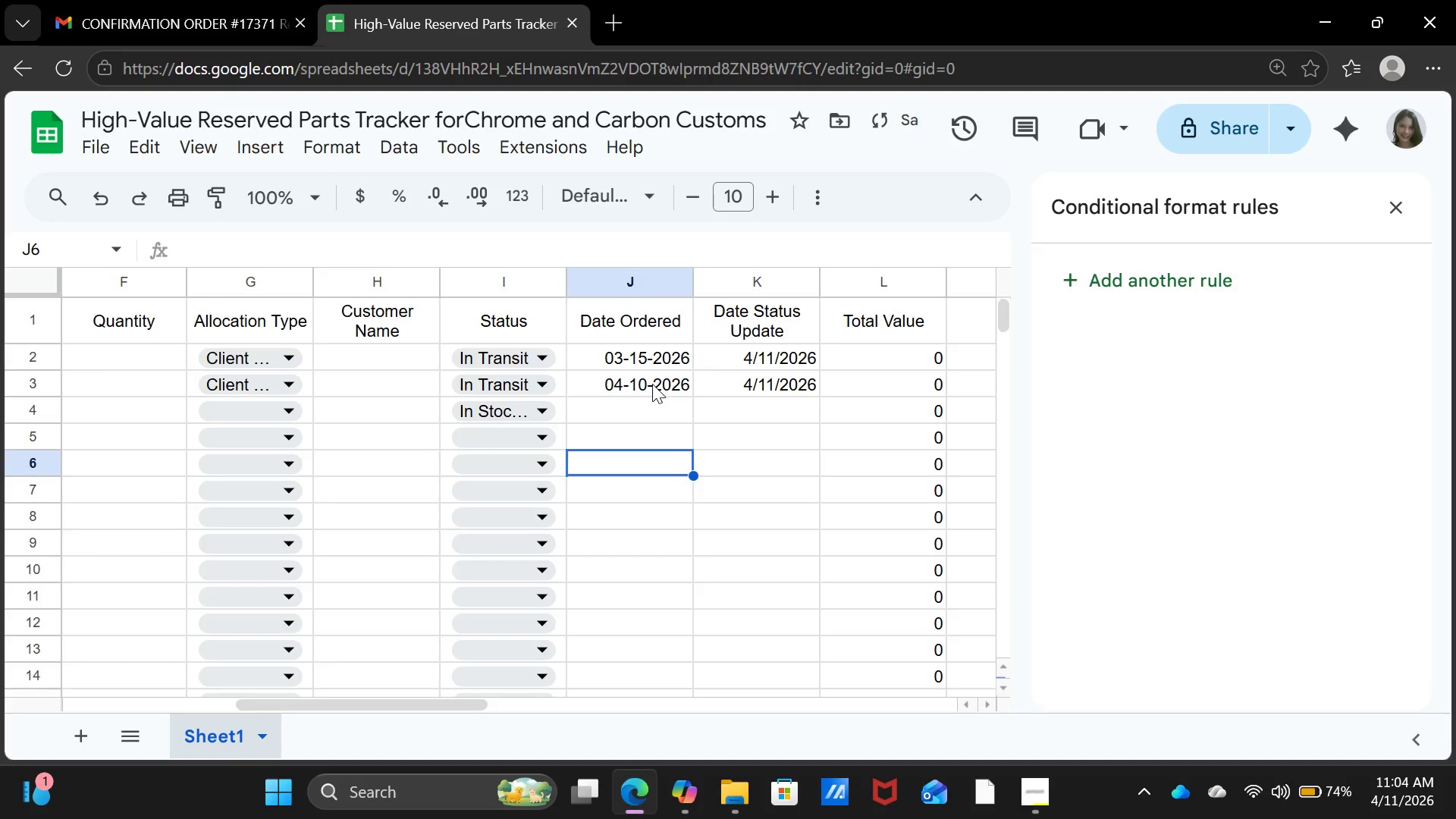 
triple_click([652, 384])
 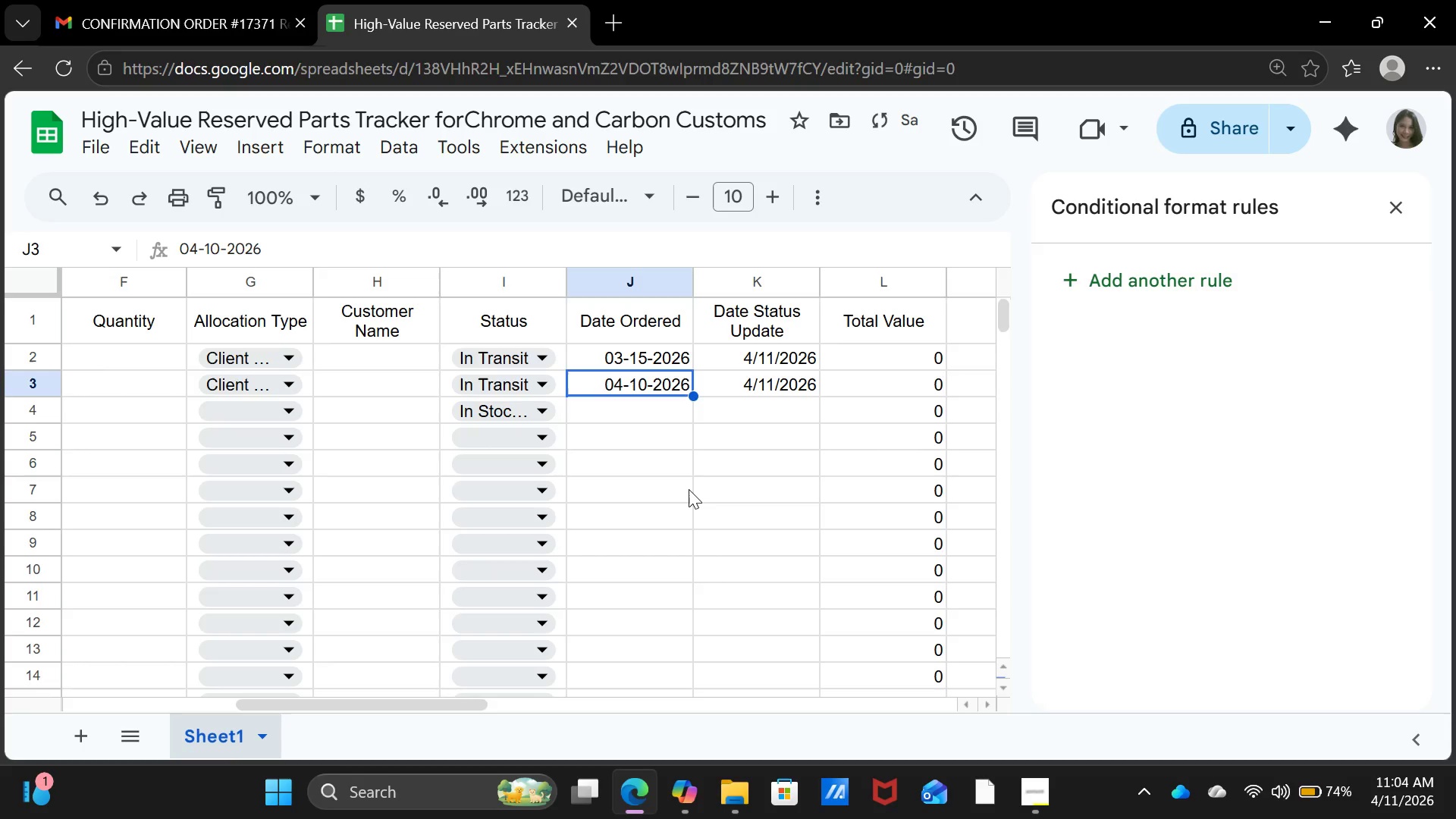 
left_click([689, 489])
 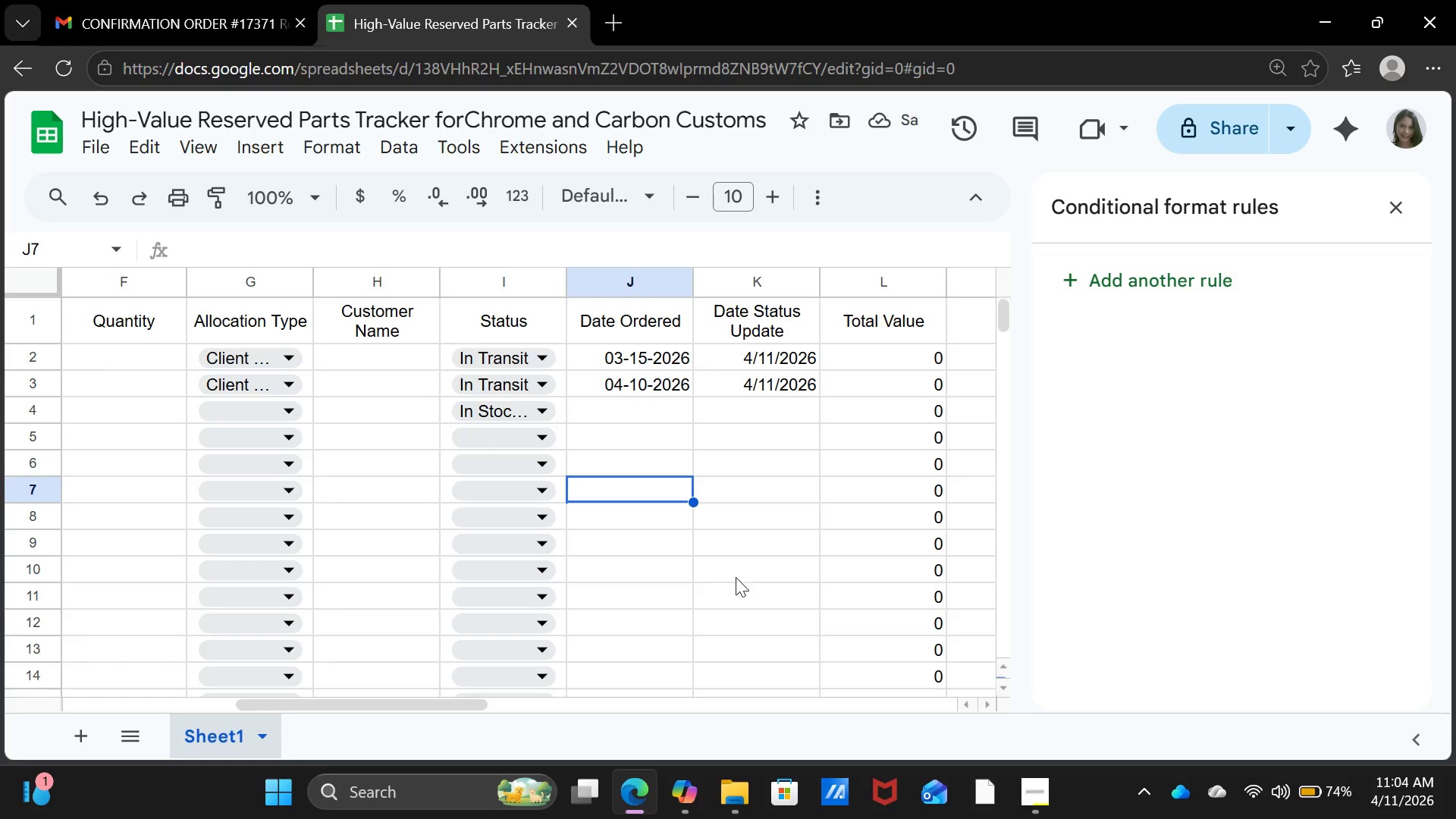 
left_click_drag(start_coordinate=[364, 422], to_coordinate=[368, 420])
 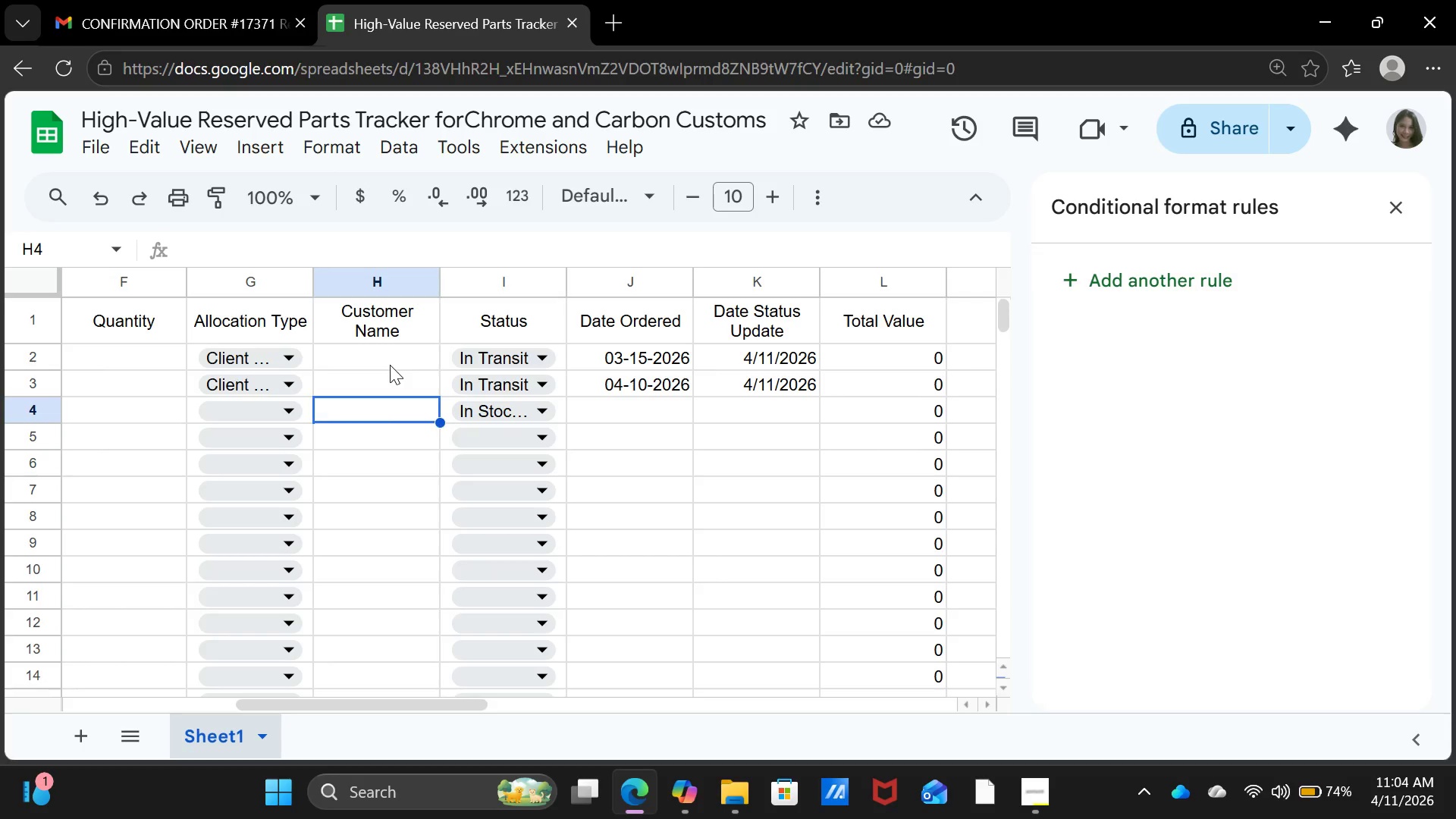 
double_click([390, 365])
 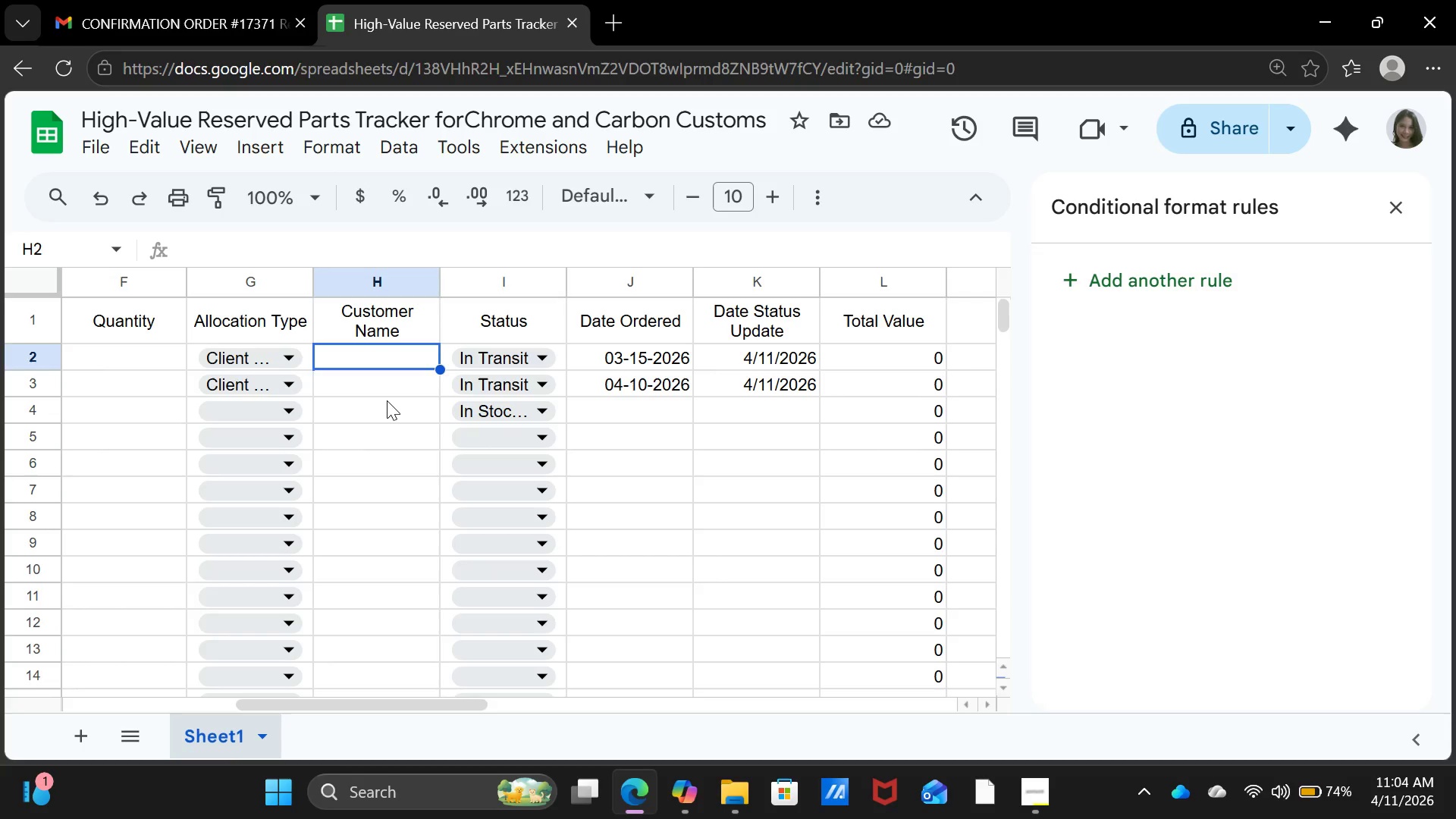 
left_click([387, 400])
 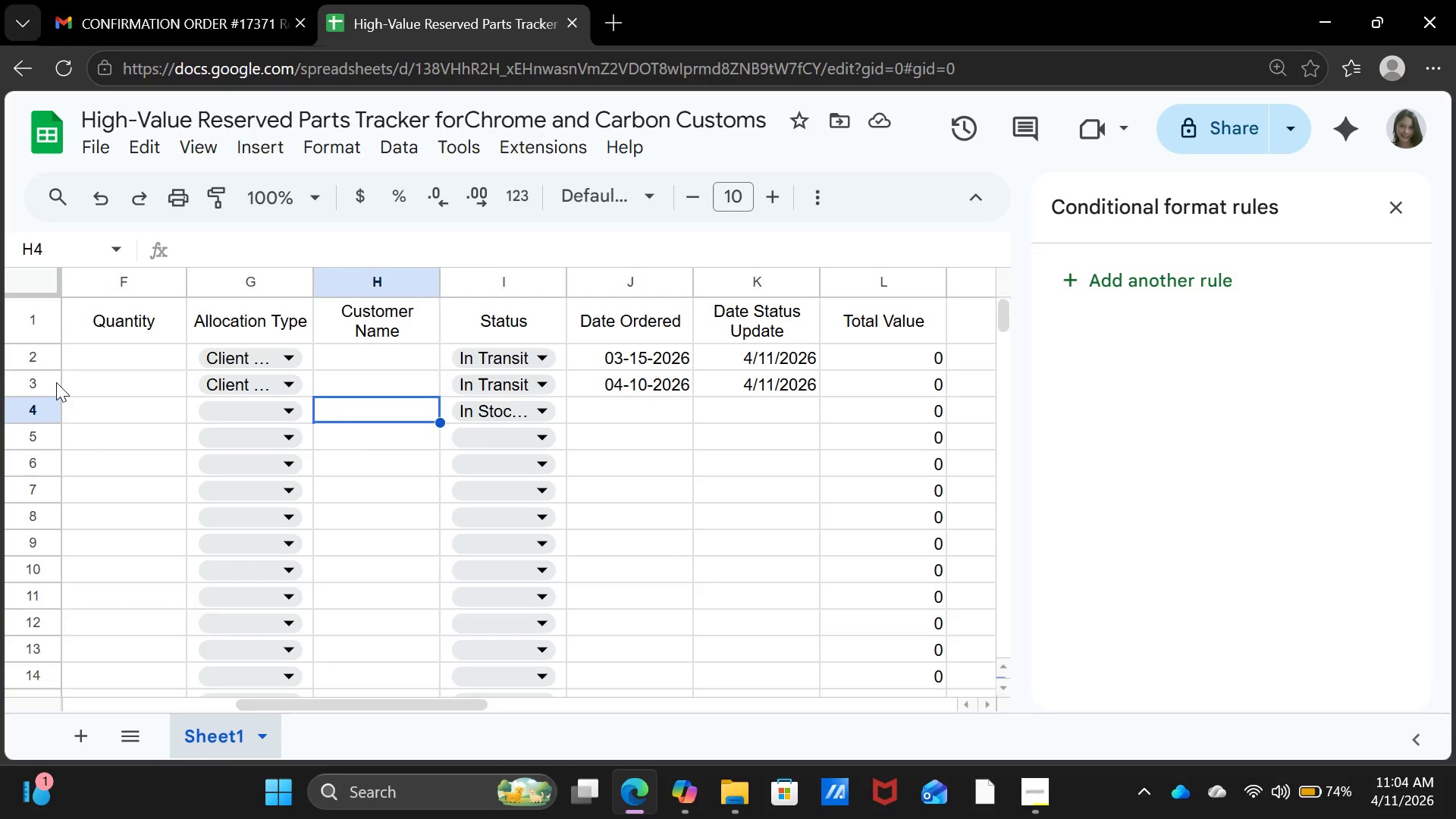 
left_click([63, 382])
 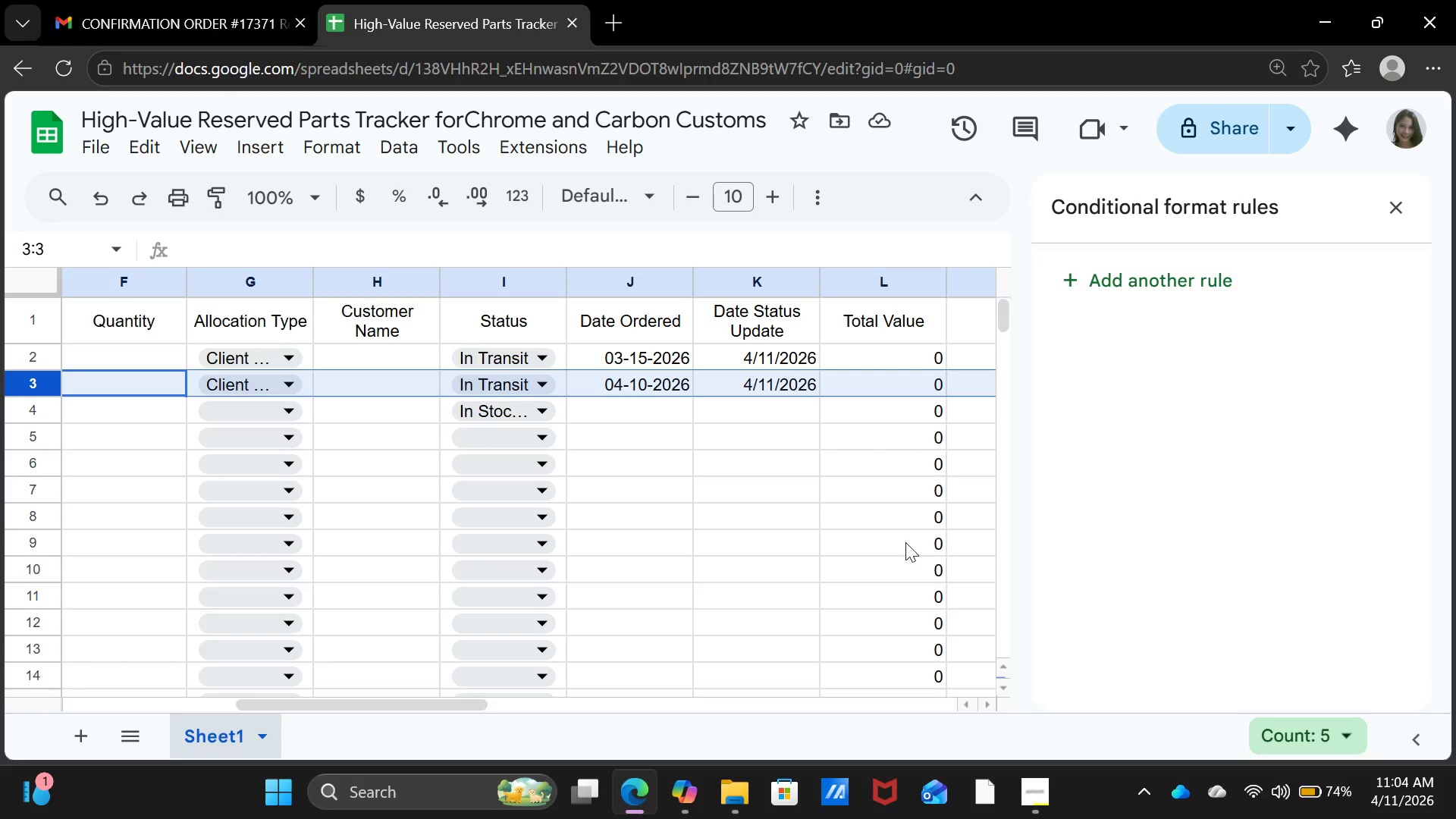 
left_click([752, 521])
 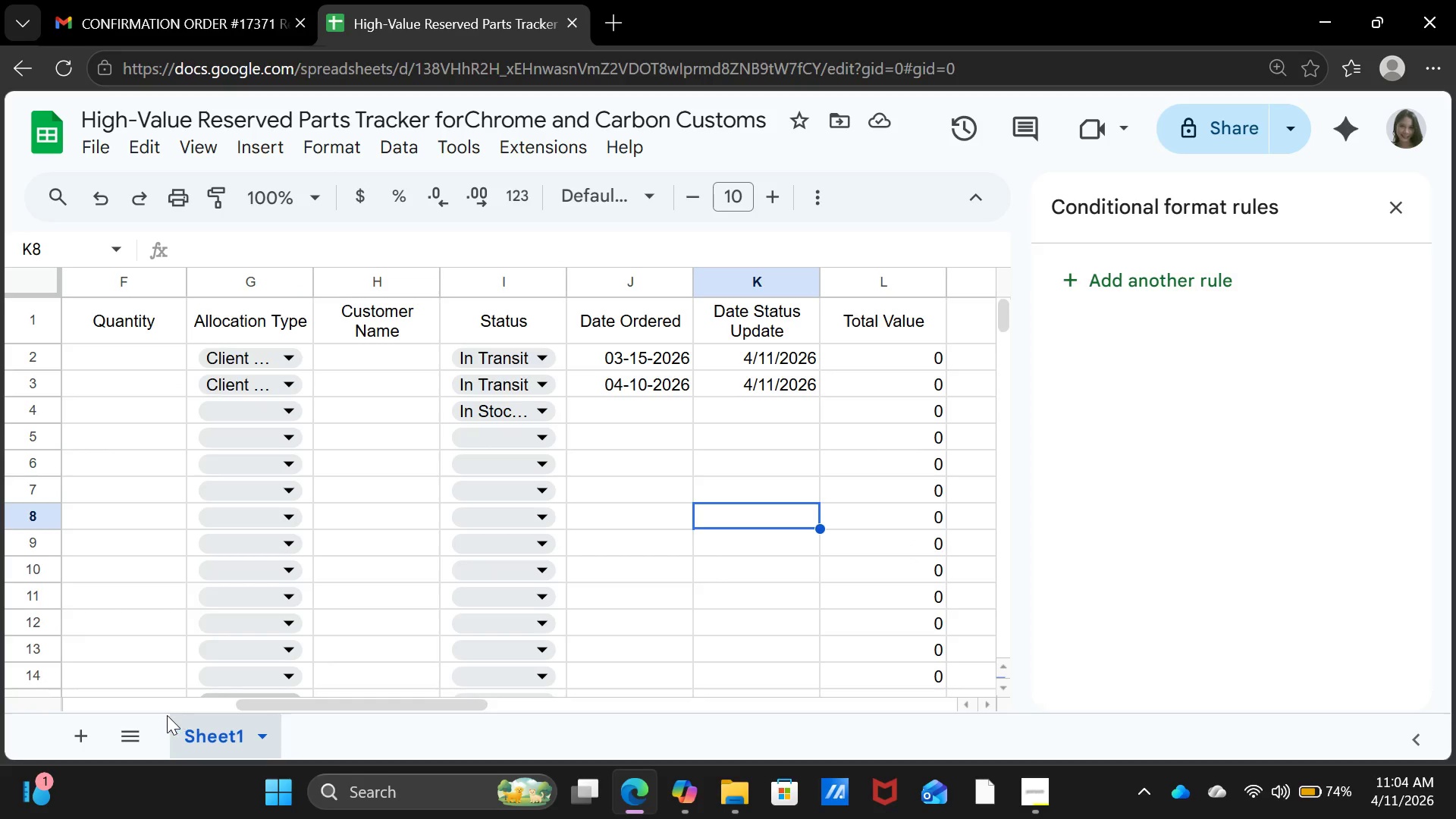 
left_click_drag(start_coordinate=[271, 708], to_coordinate=[236, 711])